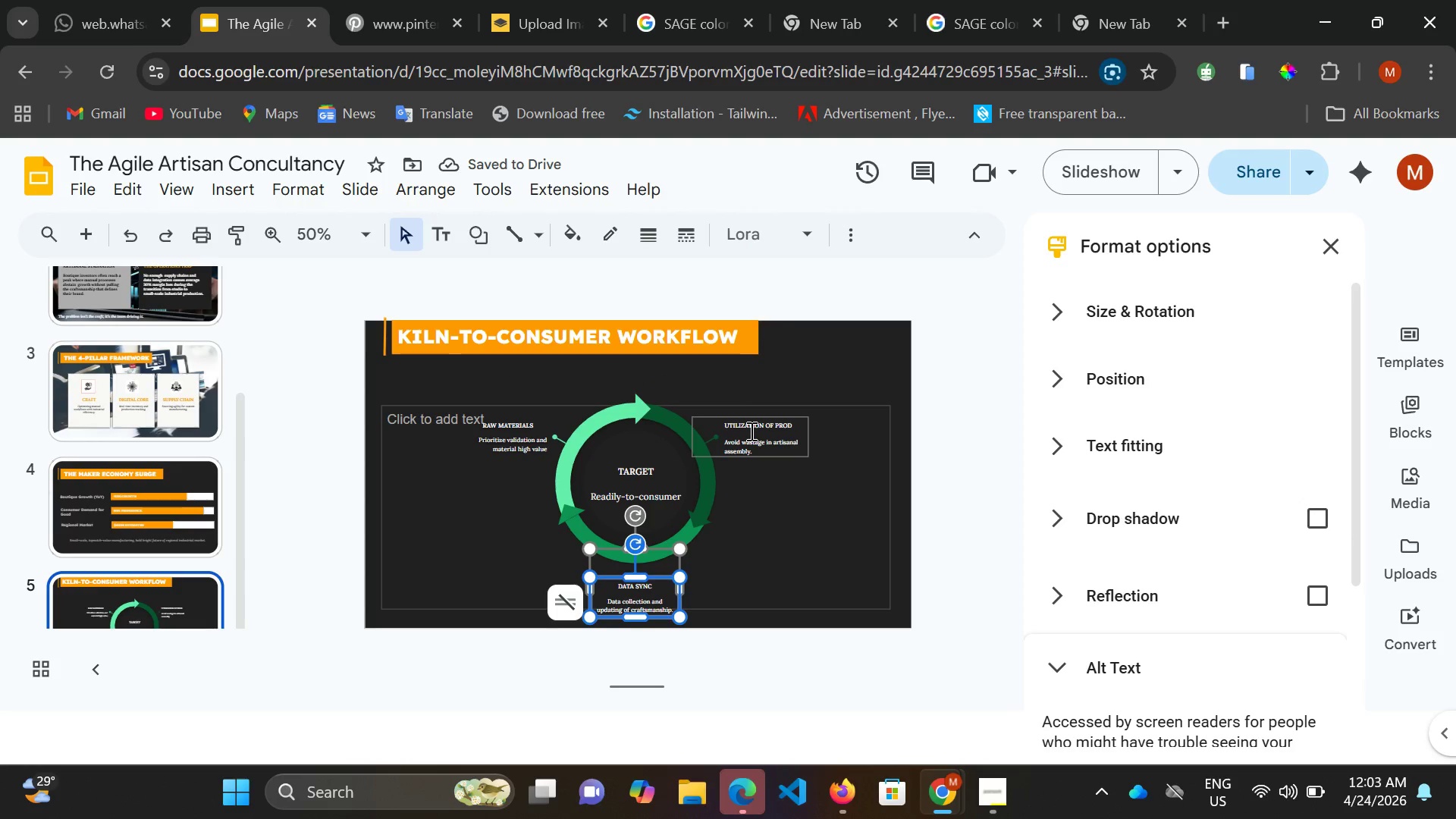 
left_click([750, 431])
 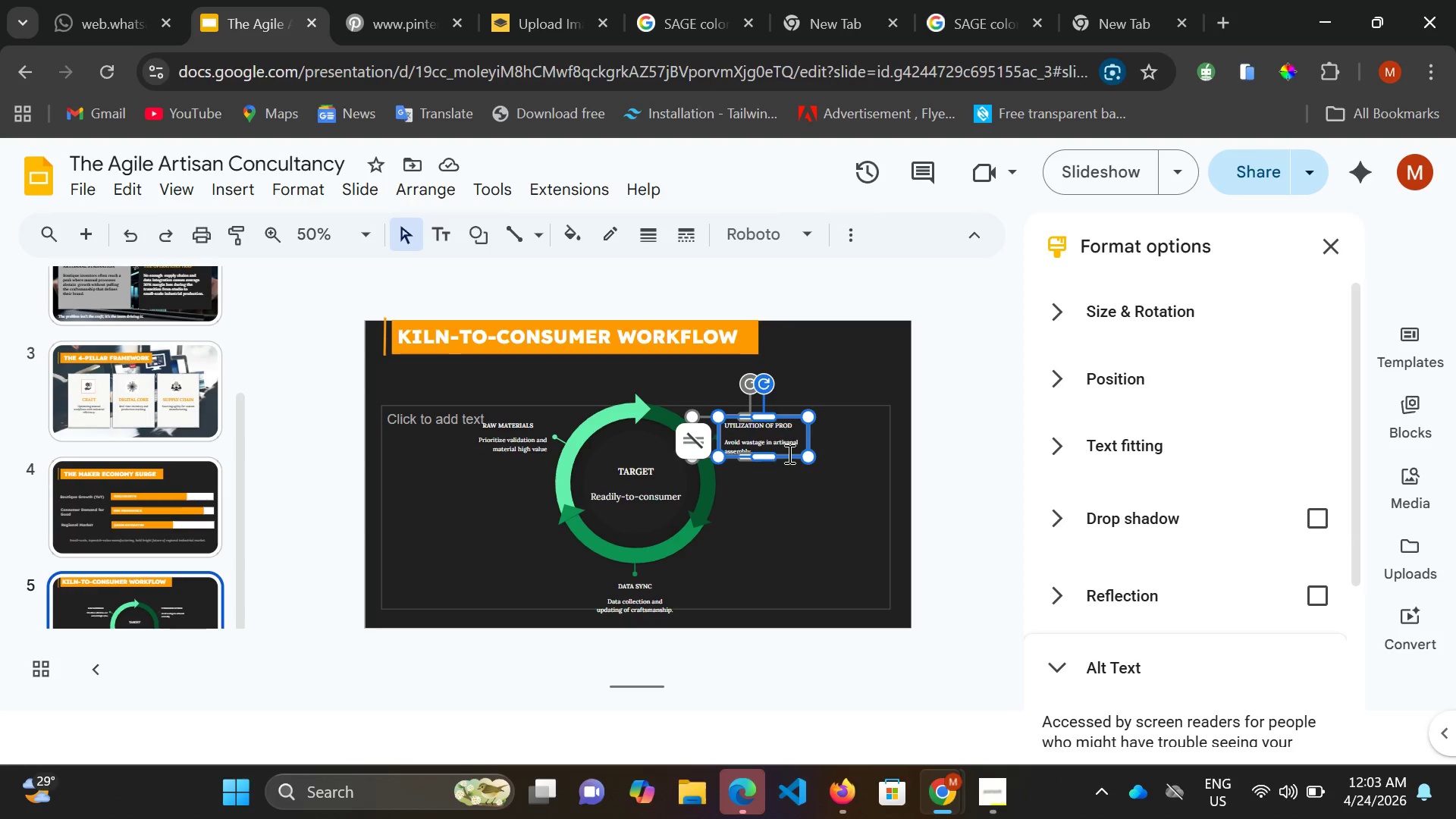 
left_click([762, 444])
 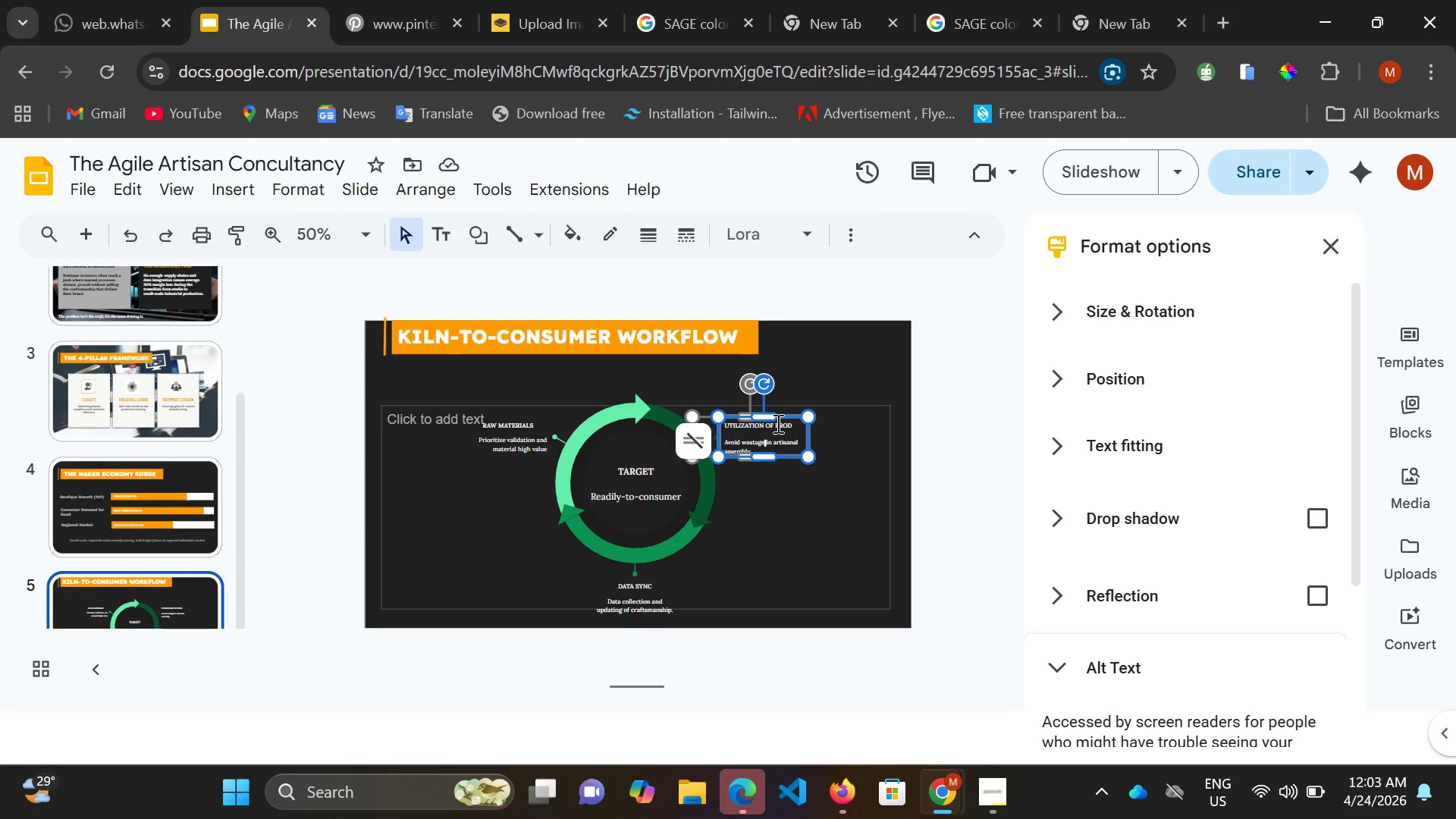 
left_click([777, 423])
 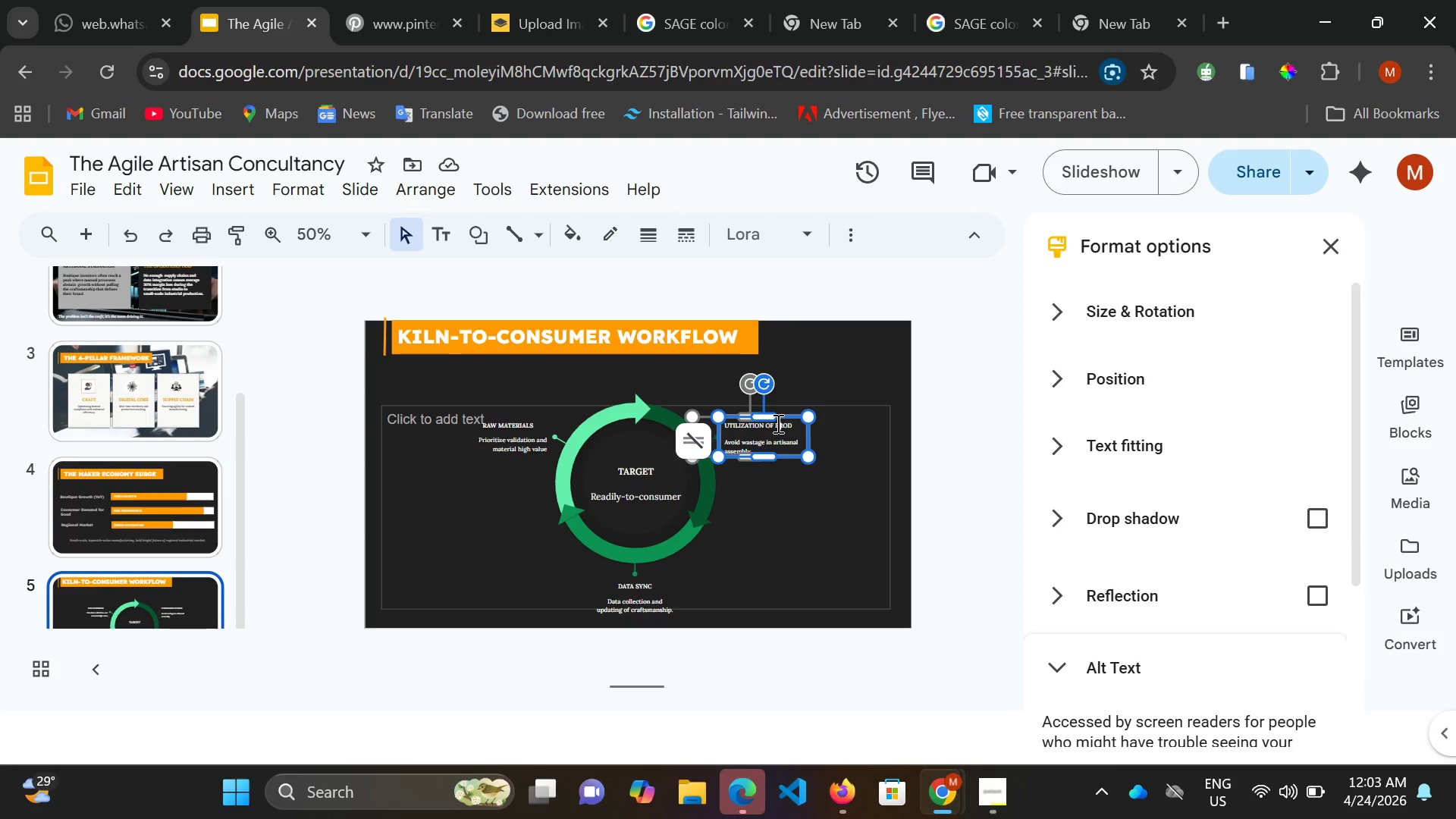 
left_click([777, 423])
 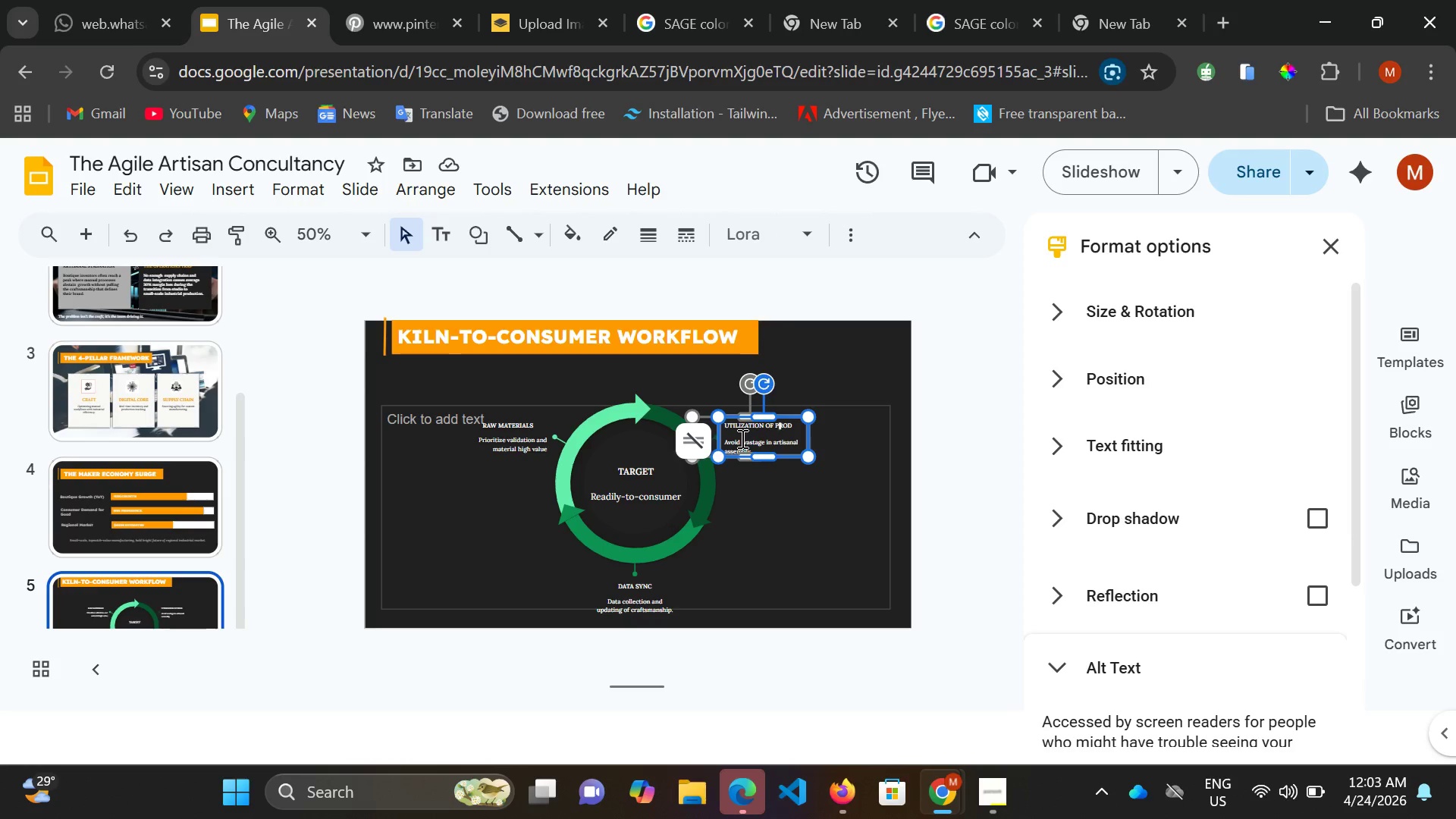 
left_click([741, 438])
 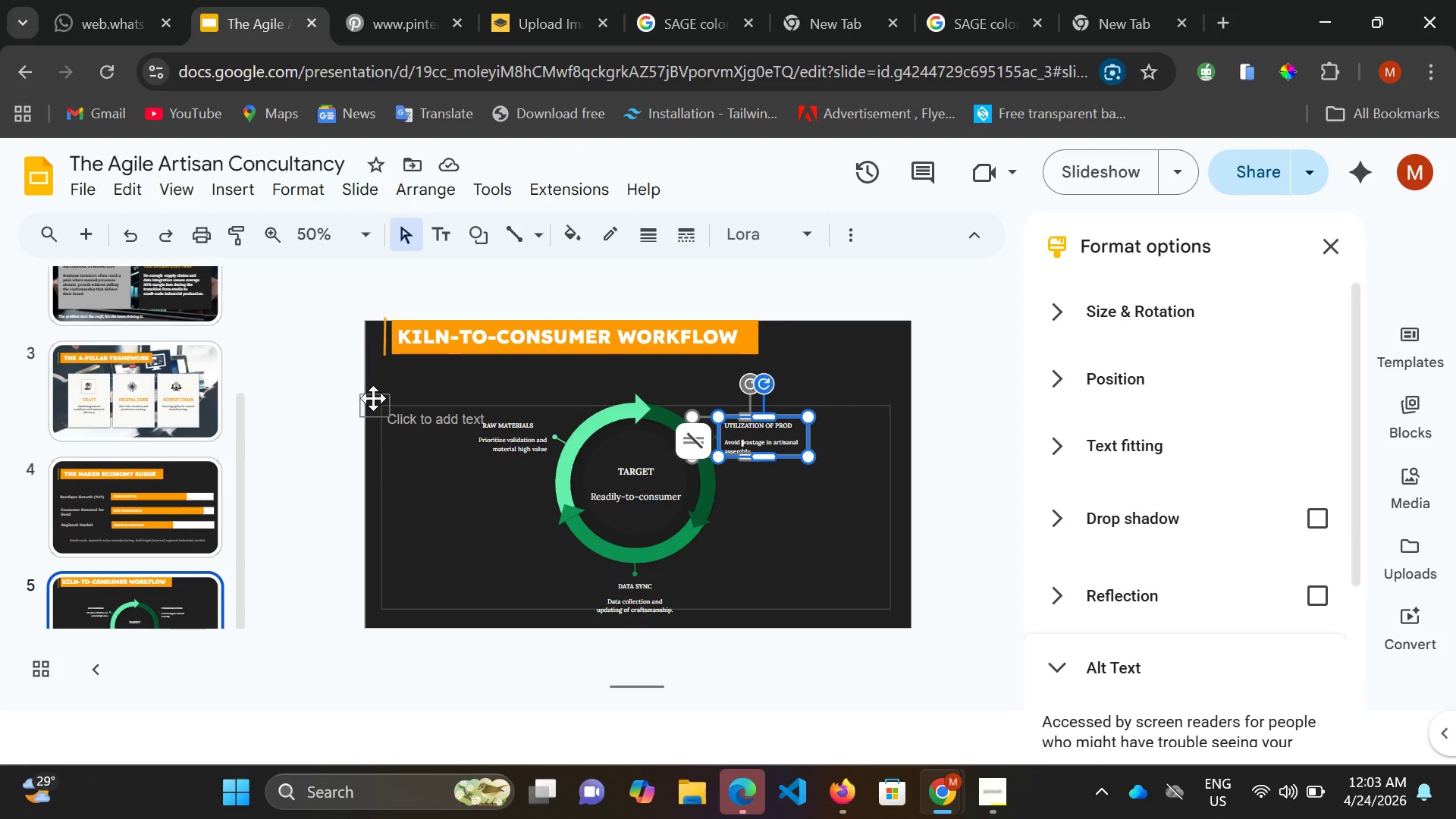 
left_click([453, 410])
 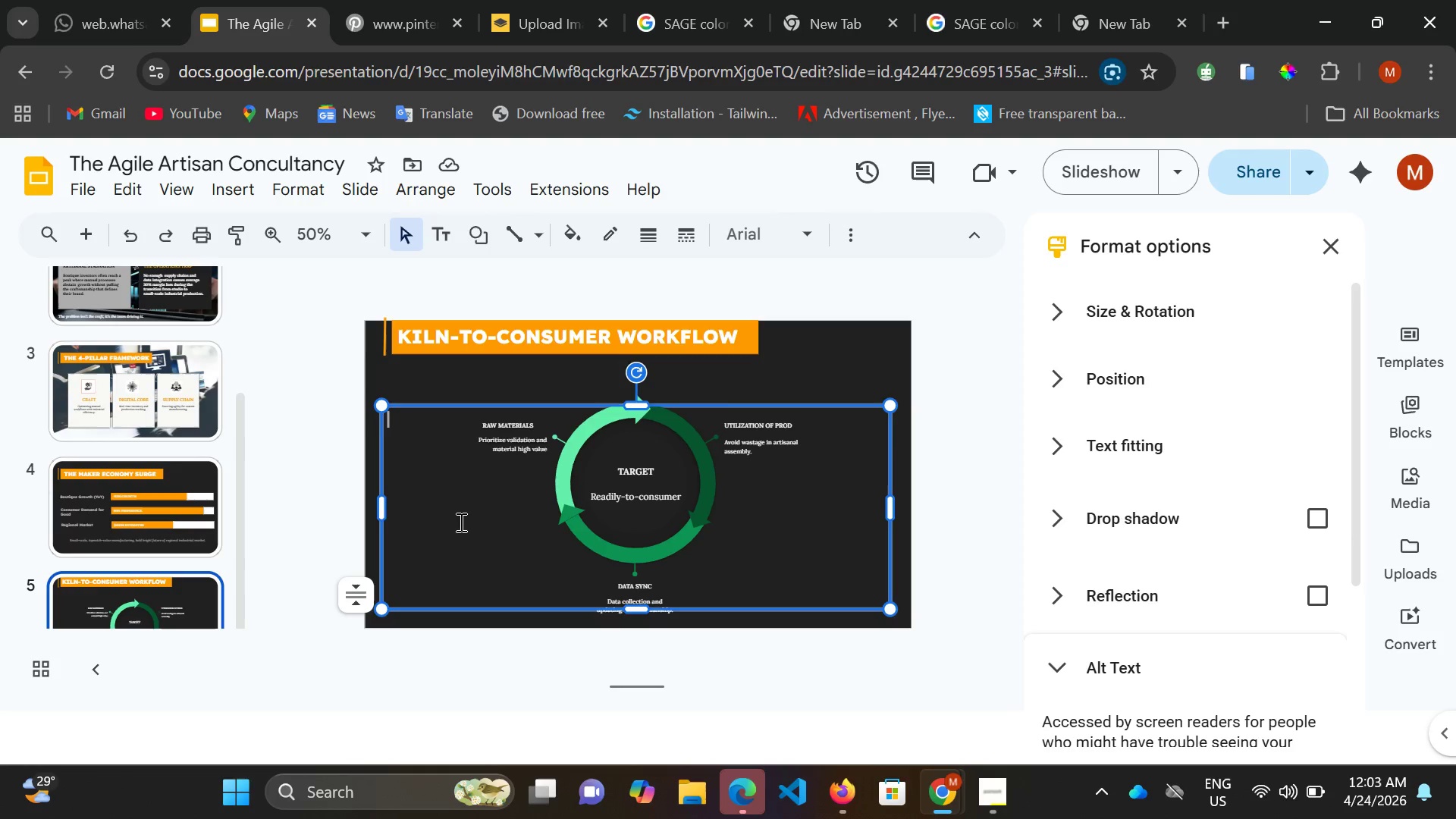 
key(Delete)
 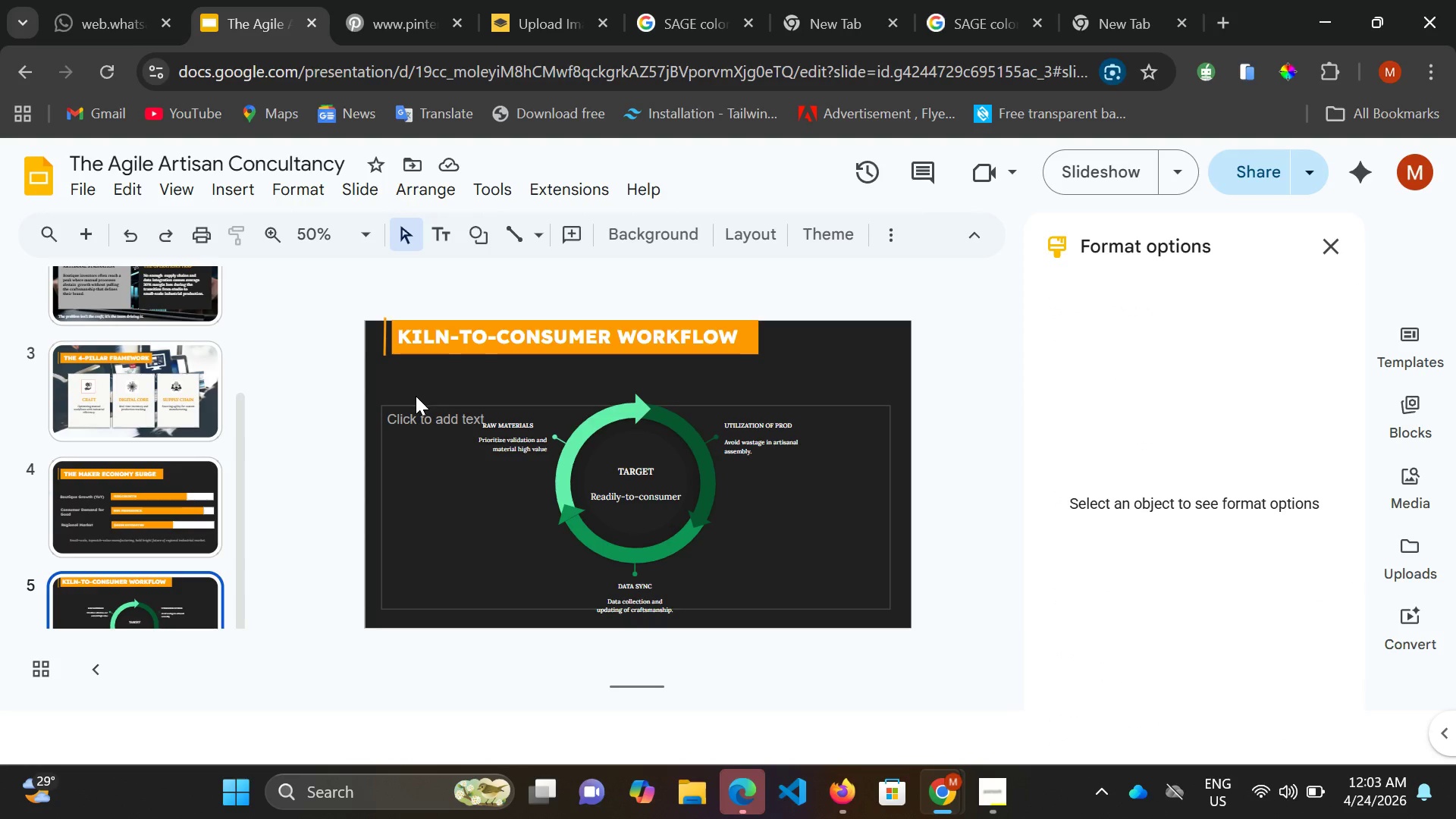 
left_click([413, 406])
 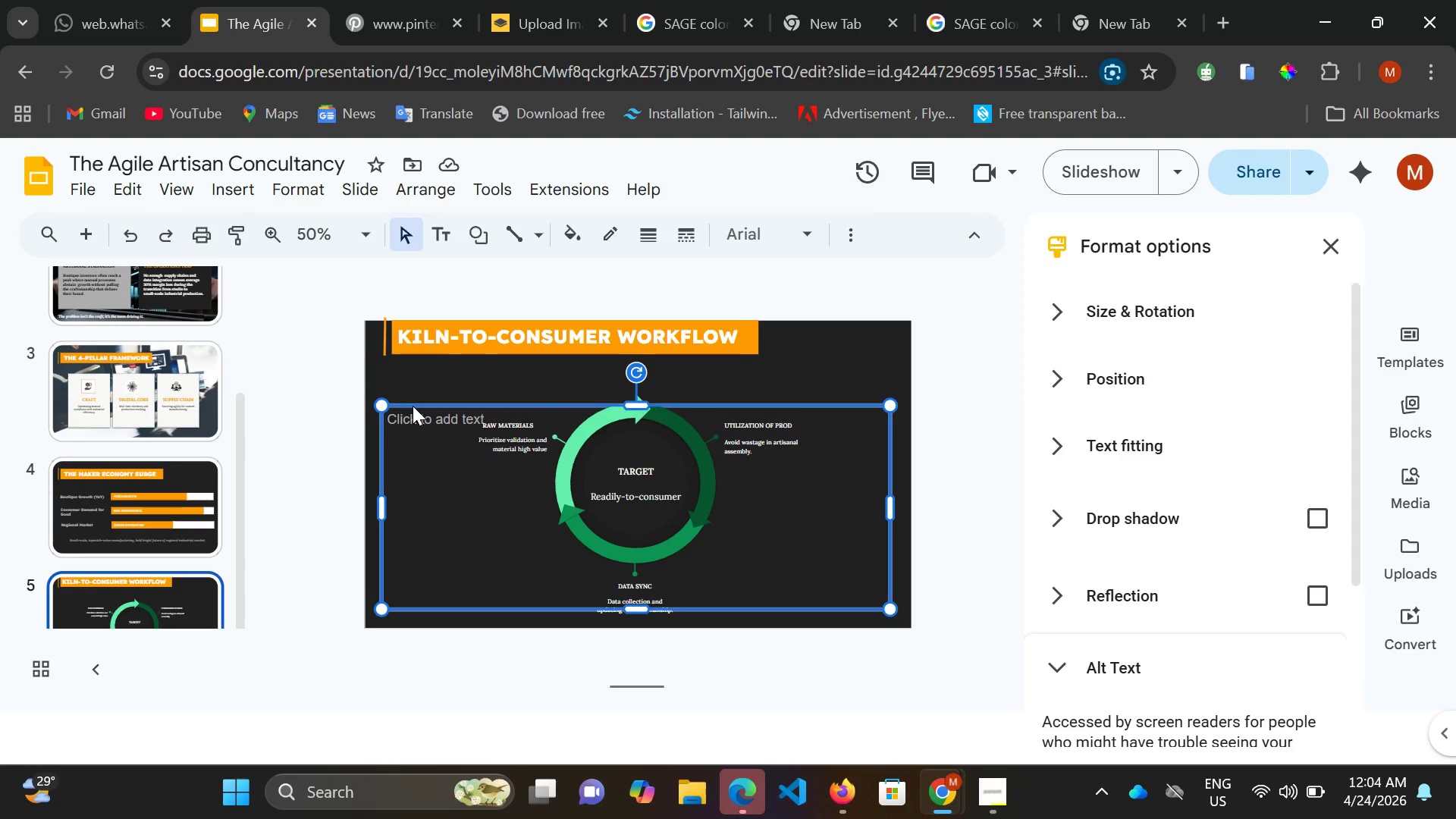 
key(Delete)
 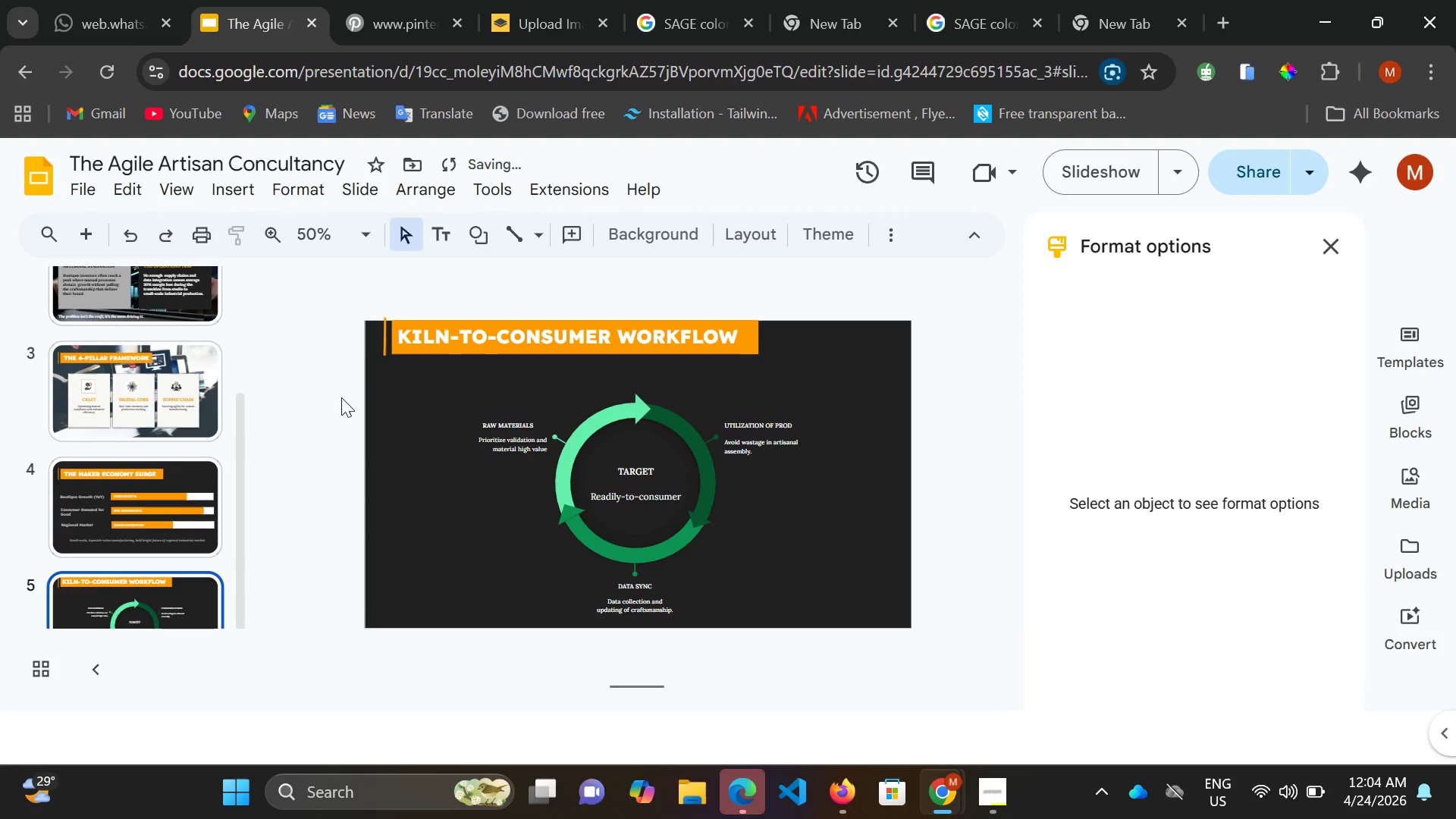 
left_click([340, 394])
 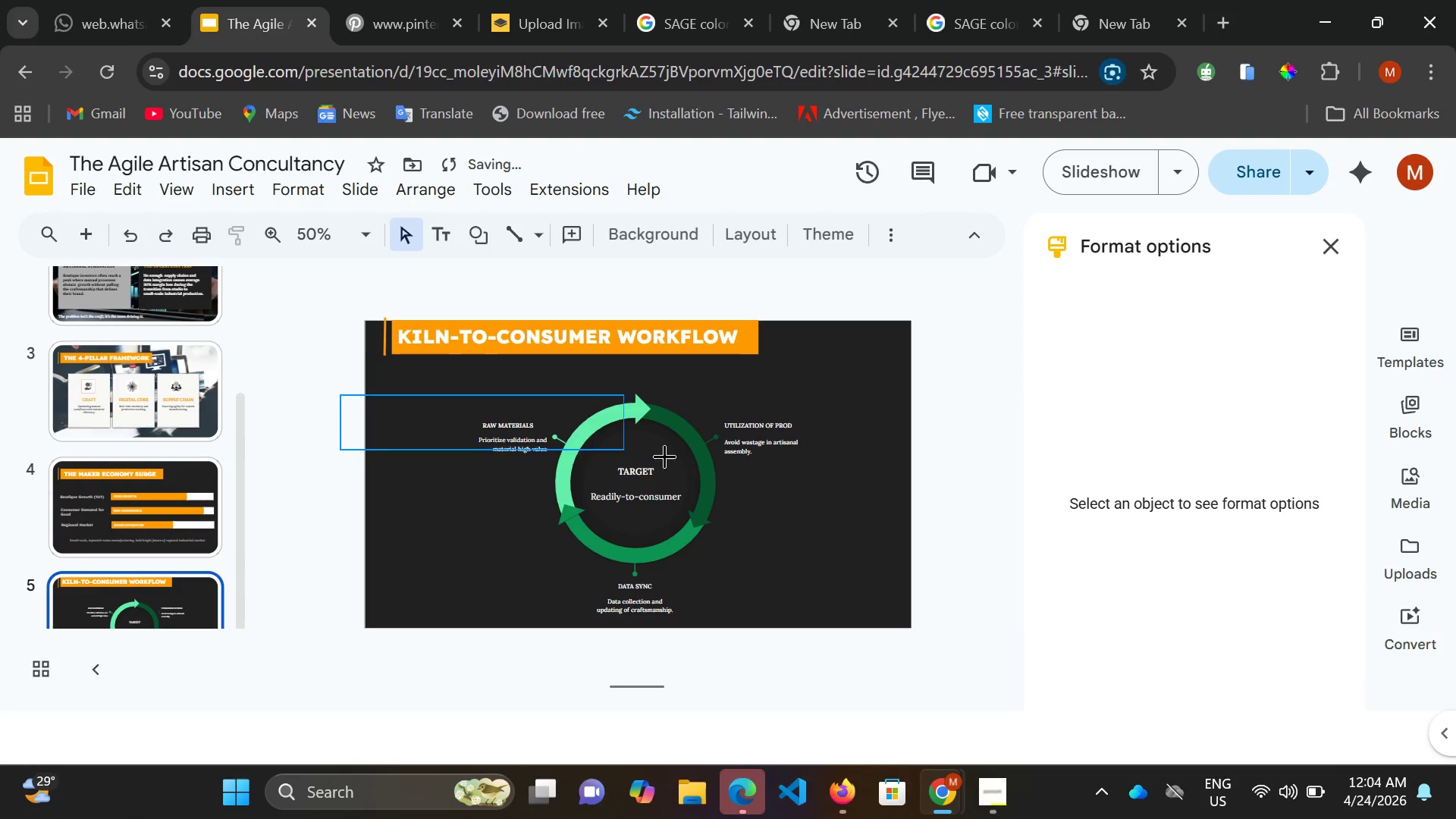 
left_click_drag(start_coordinate=[340, 394], to_coordinate=[725, 466])
 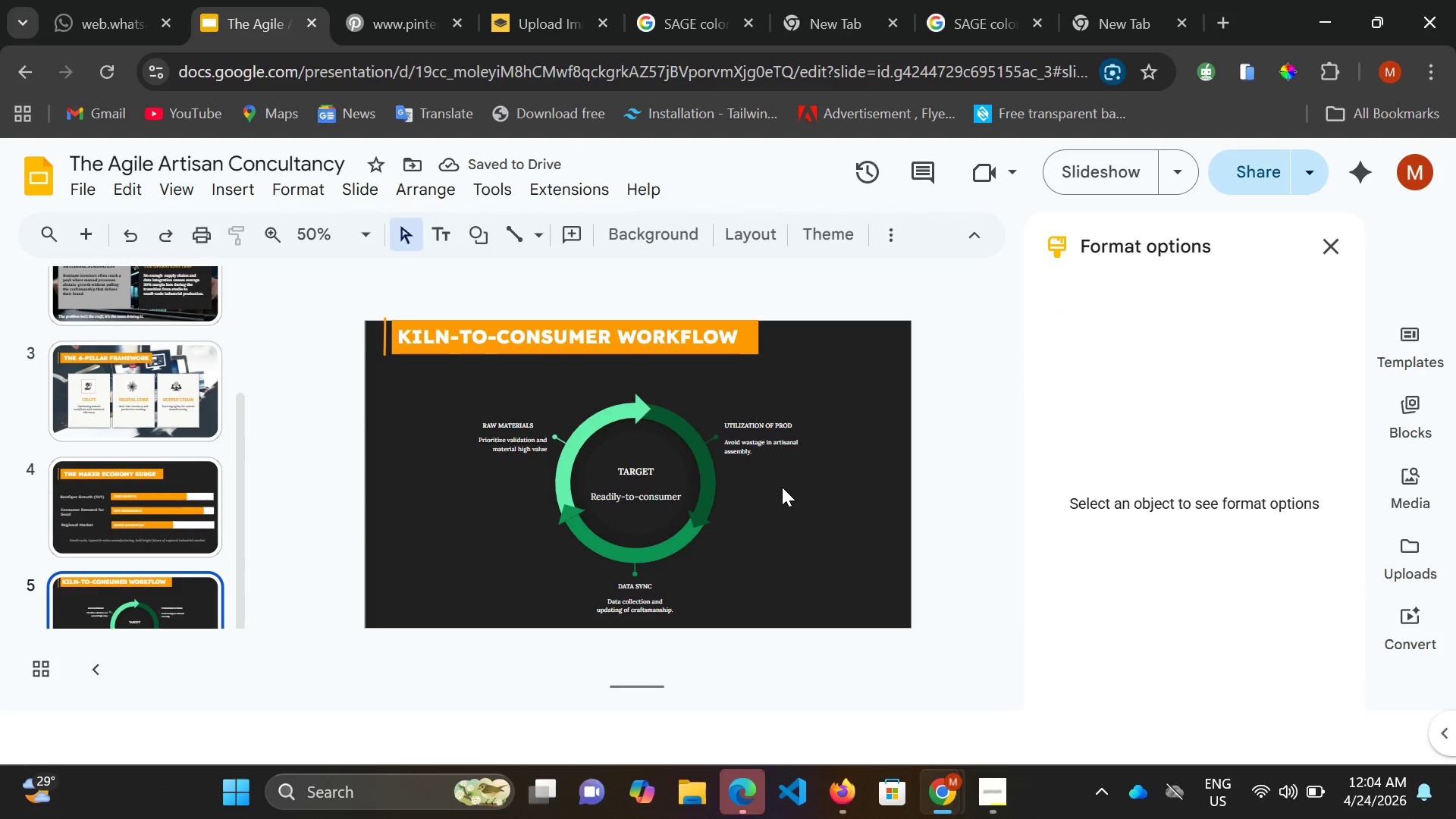 
double_click([782, 487])
 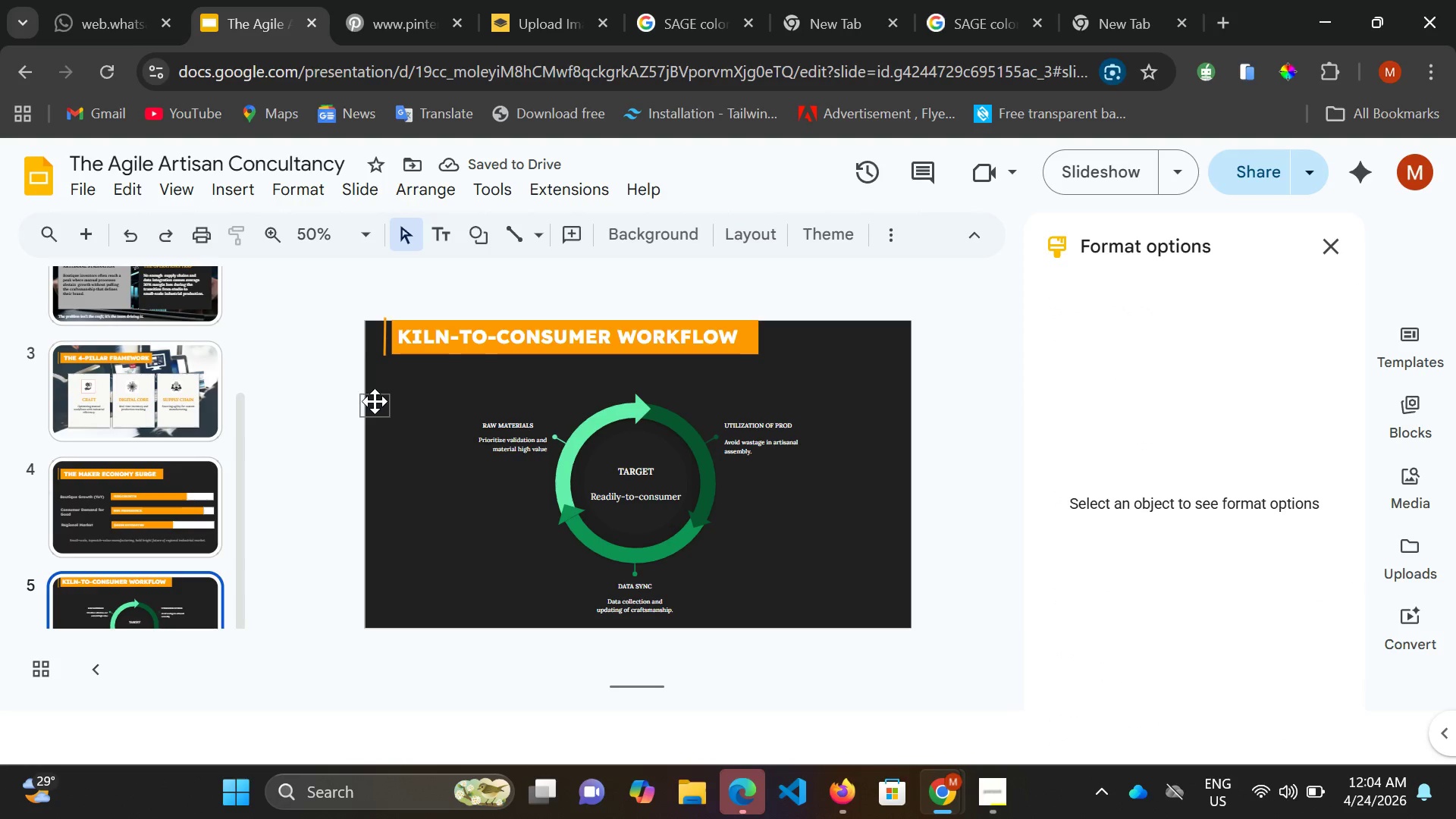 
left_click([376, 398])
 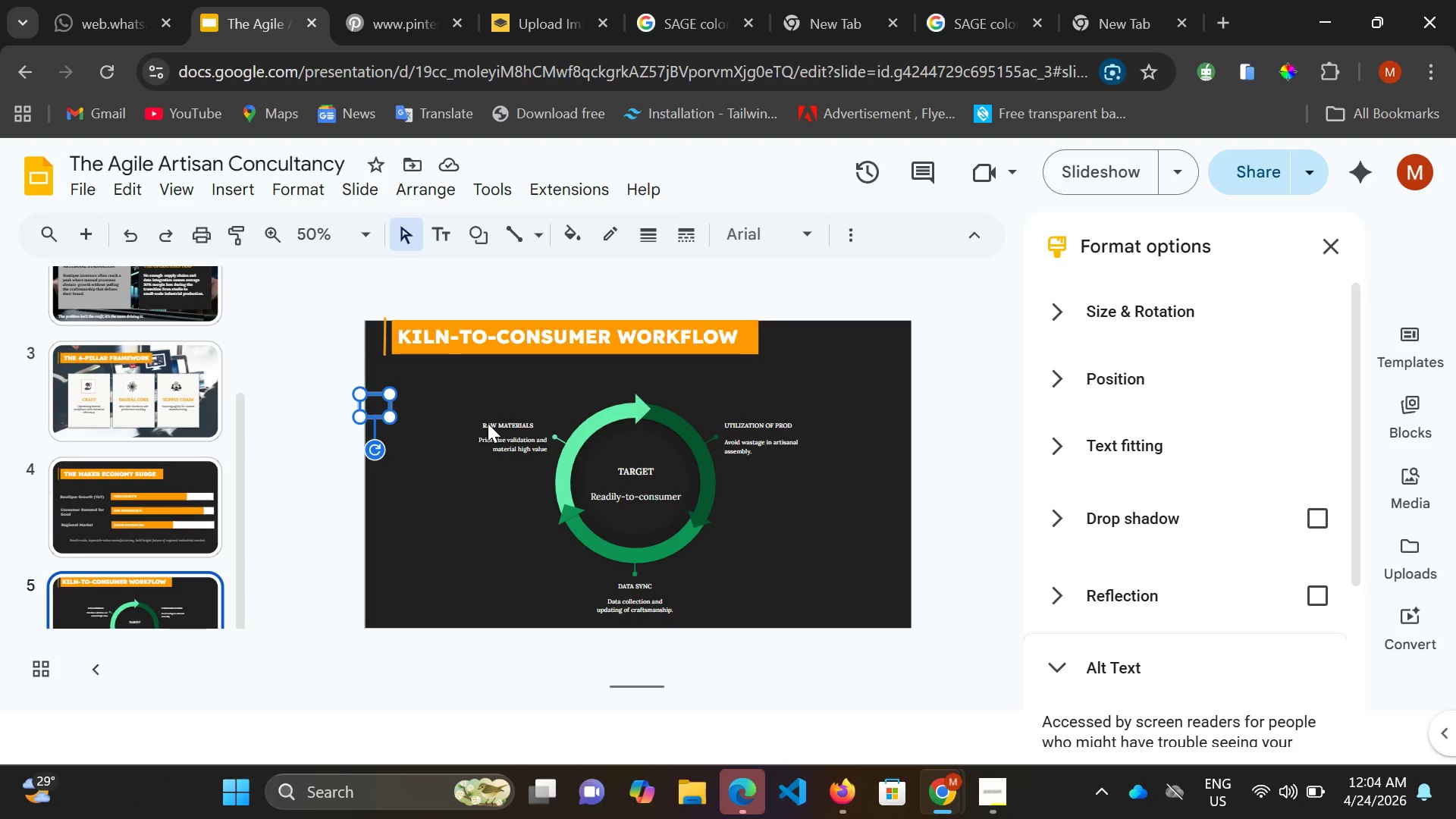 
key(Delete)
 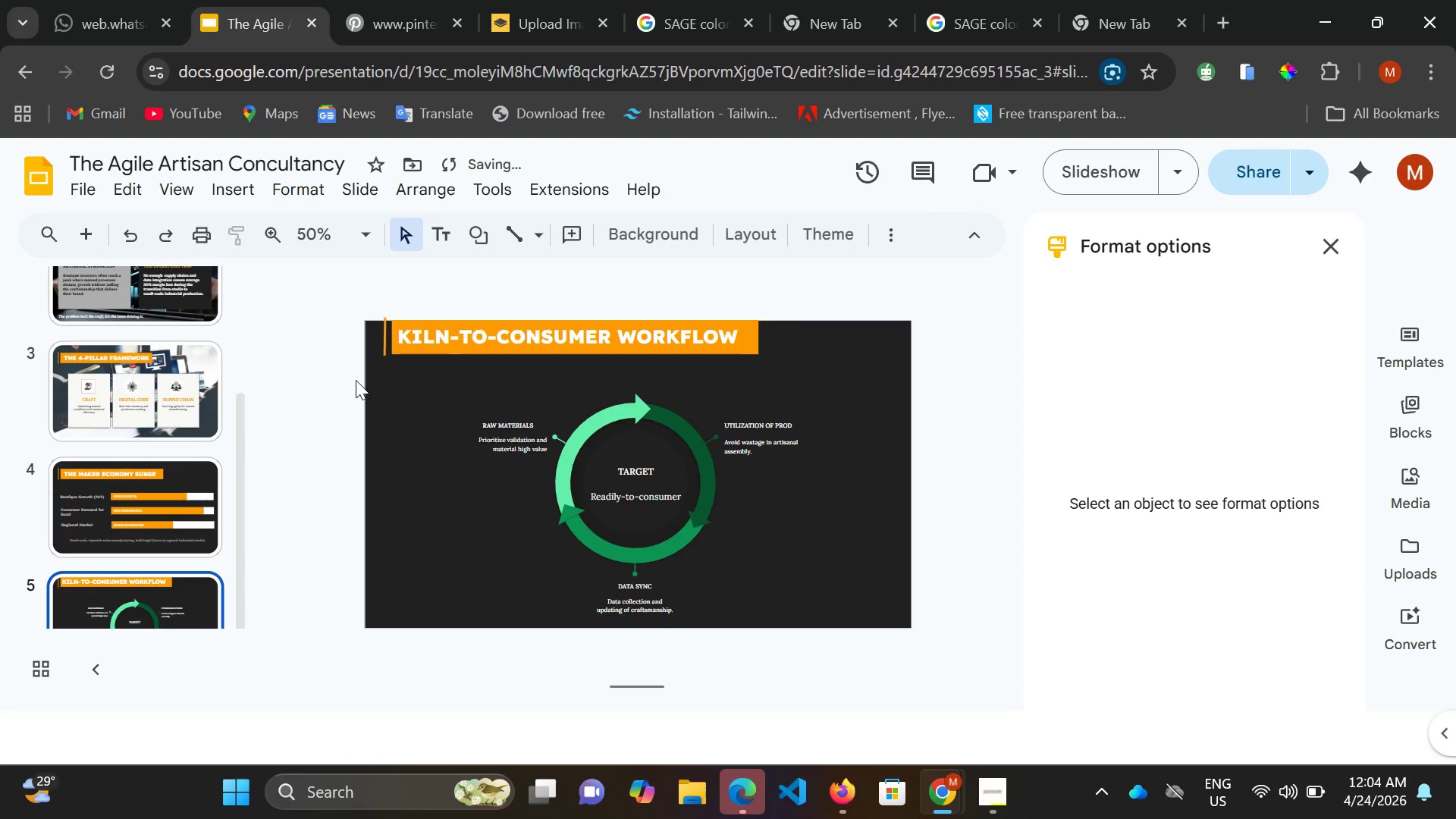 
left_click([354, 380])
 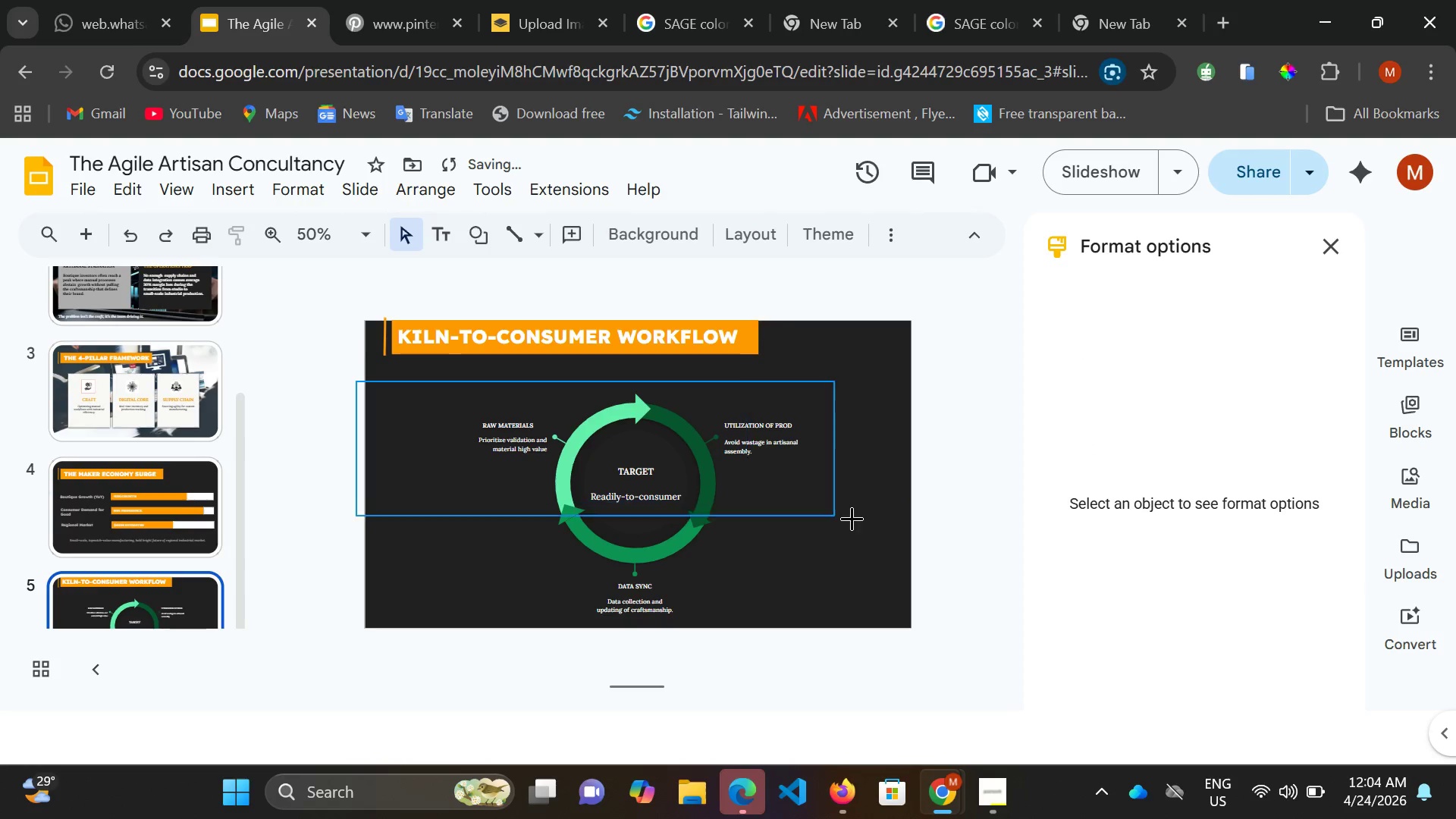 
left_click_drag(start_coordinate=[356, 380], to_coordinate=[870, 522])
 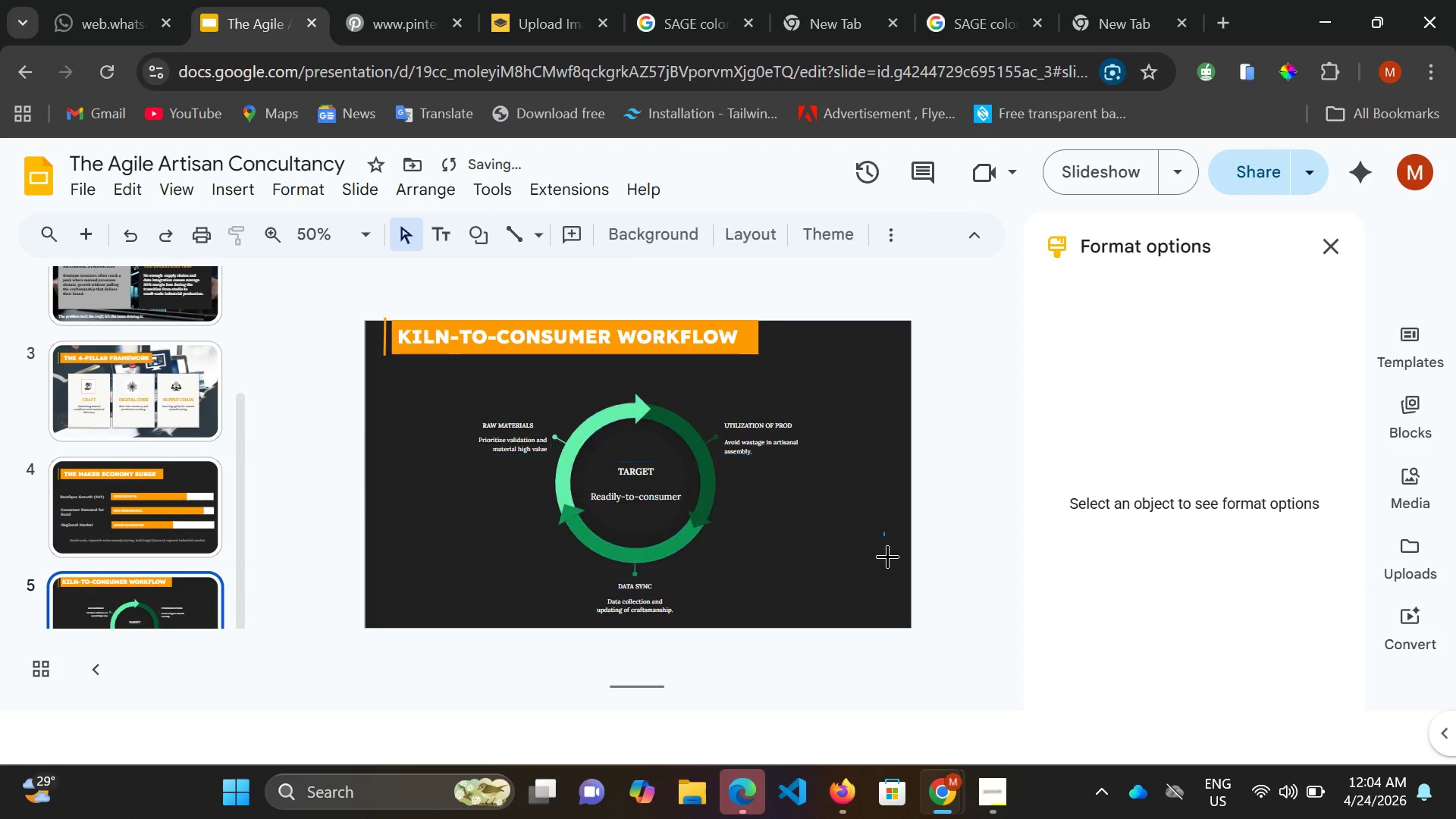 
left_click_drag(start_coordinate=[883, 531], to_coordinate=[887, 556])
 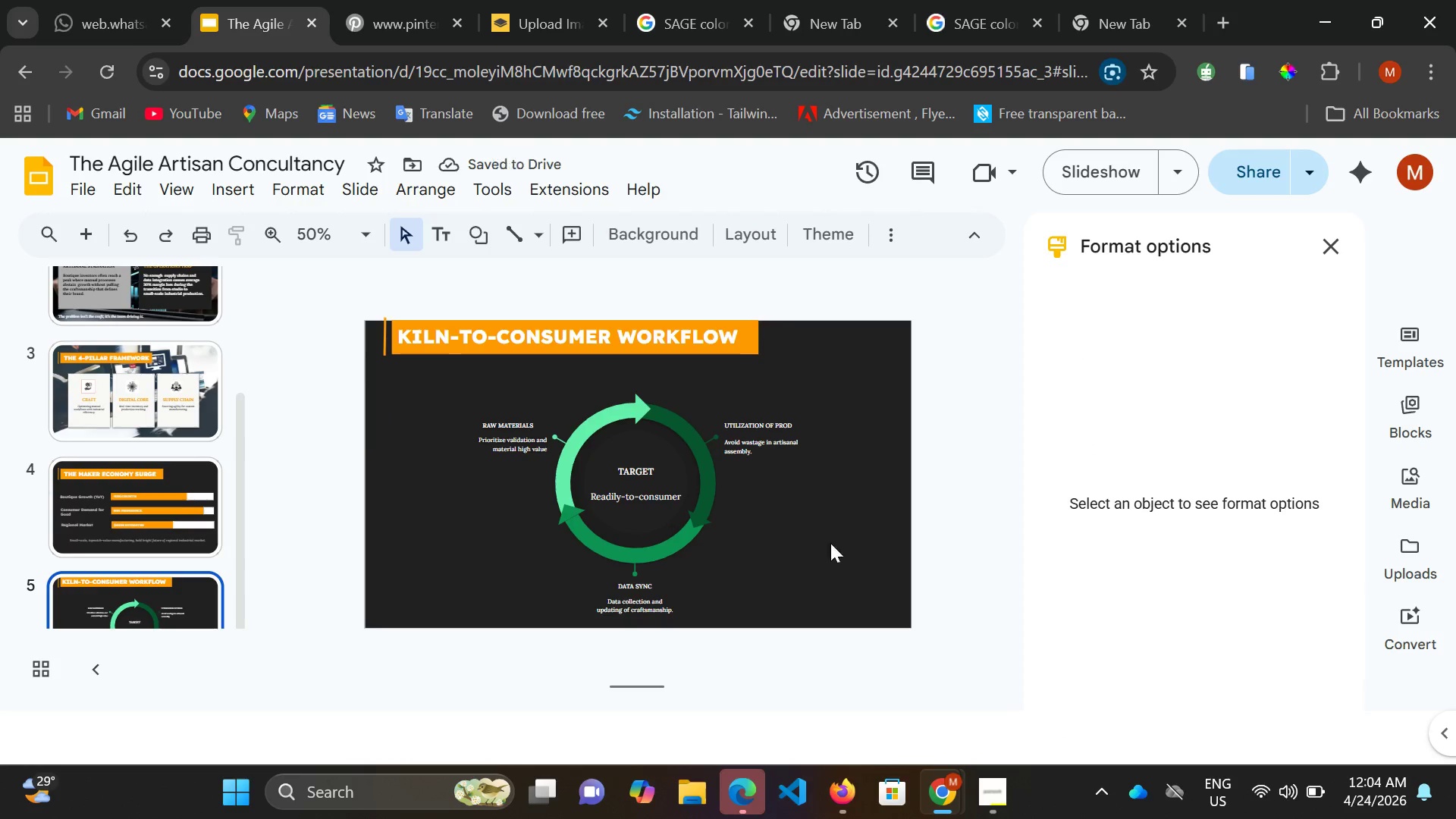 
double_click([887, 556])
 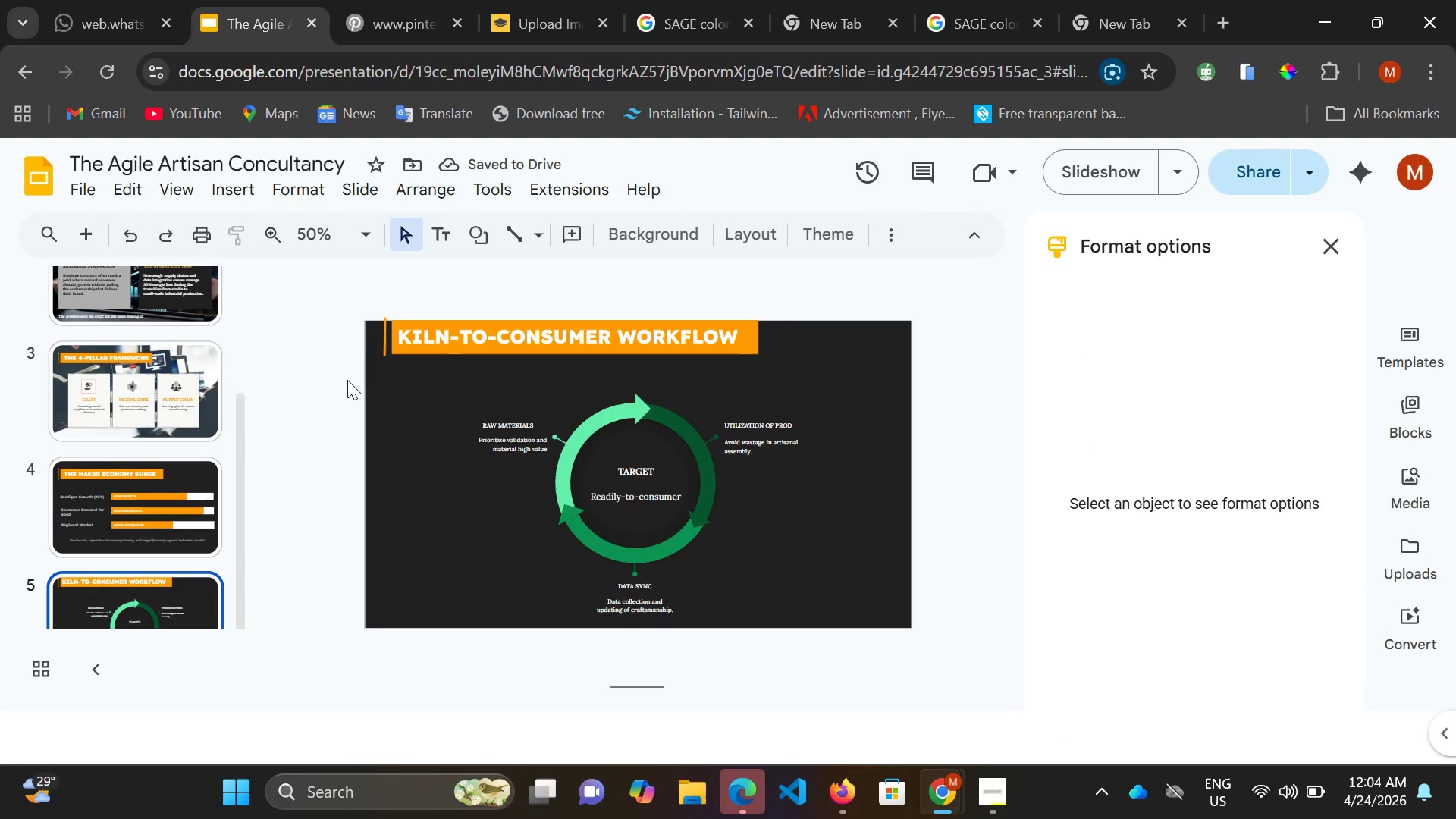 
left_click_drag(start_coordinate=[343, 377], to_coordinate=[907, 521])
 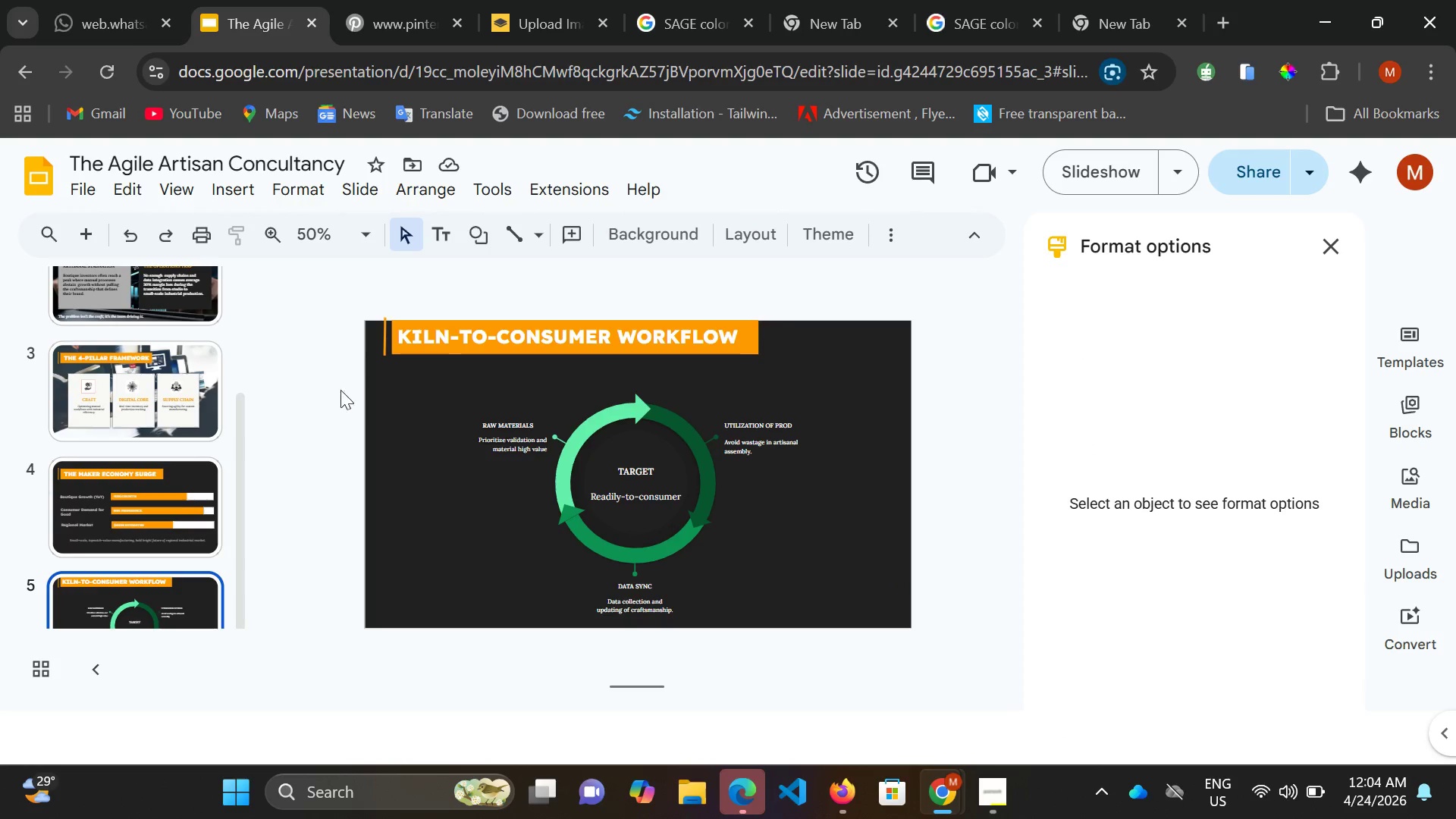 
left_click_drag(start_coordinate=[331, 370], to_coordinate=[425, 384])
 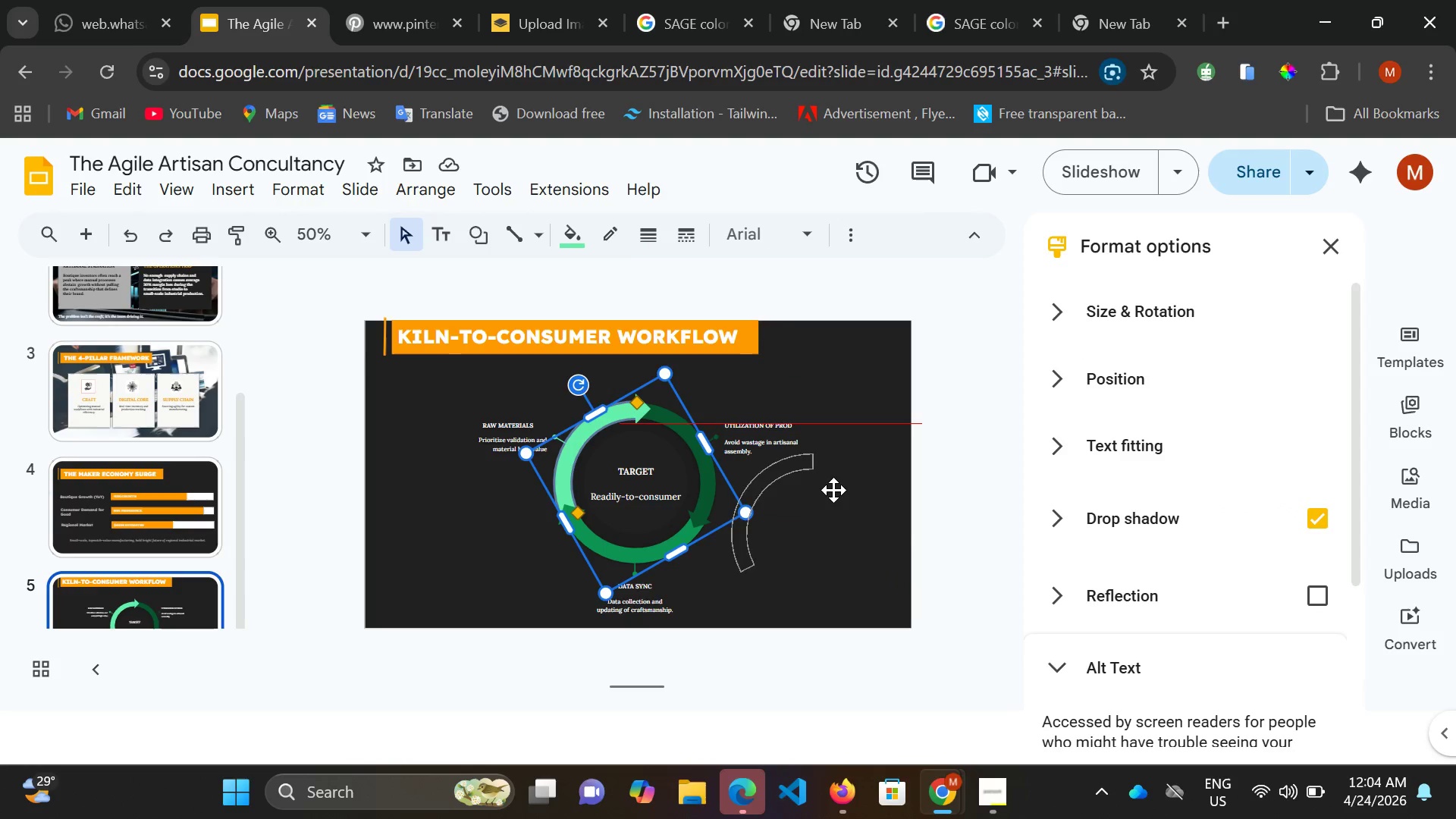 
left_click_drag(start_coordinate=[509, 401], to_coordinate=[574, 419])
 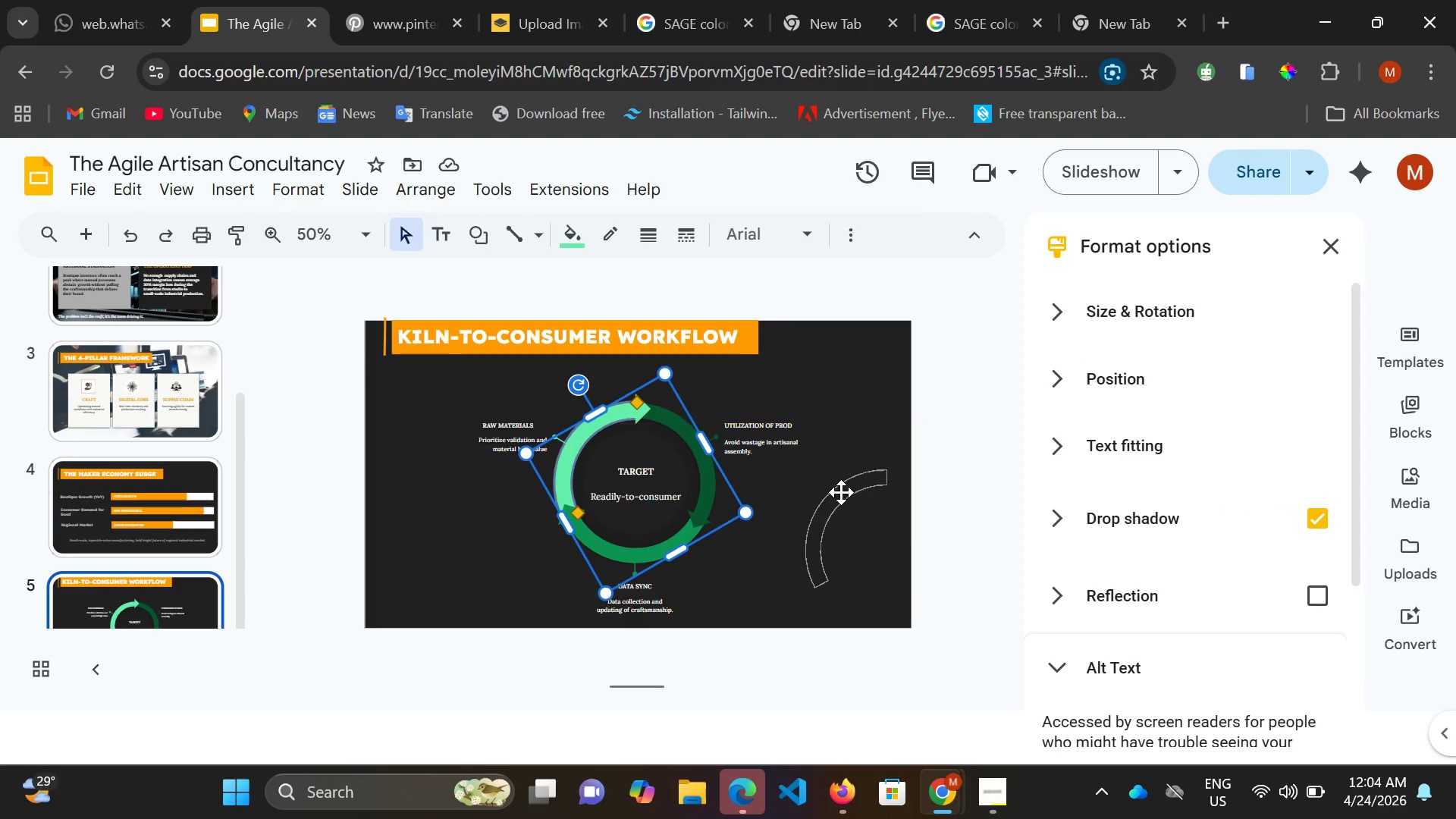 
left_click_drag(start_coordinate=[589, 423], to_coordinate=[841, 492])
 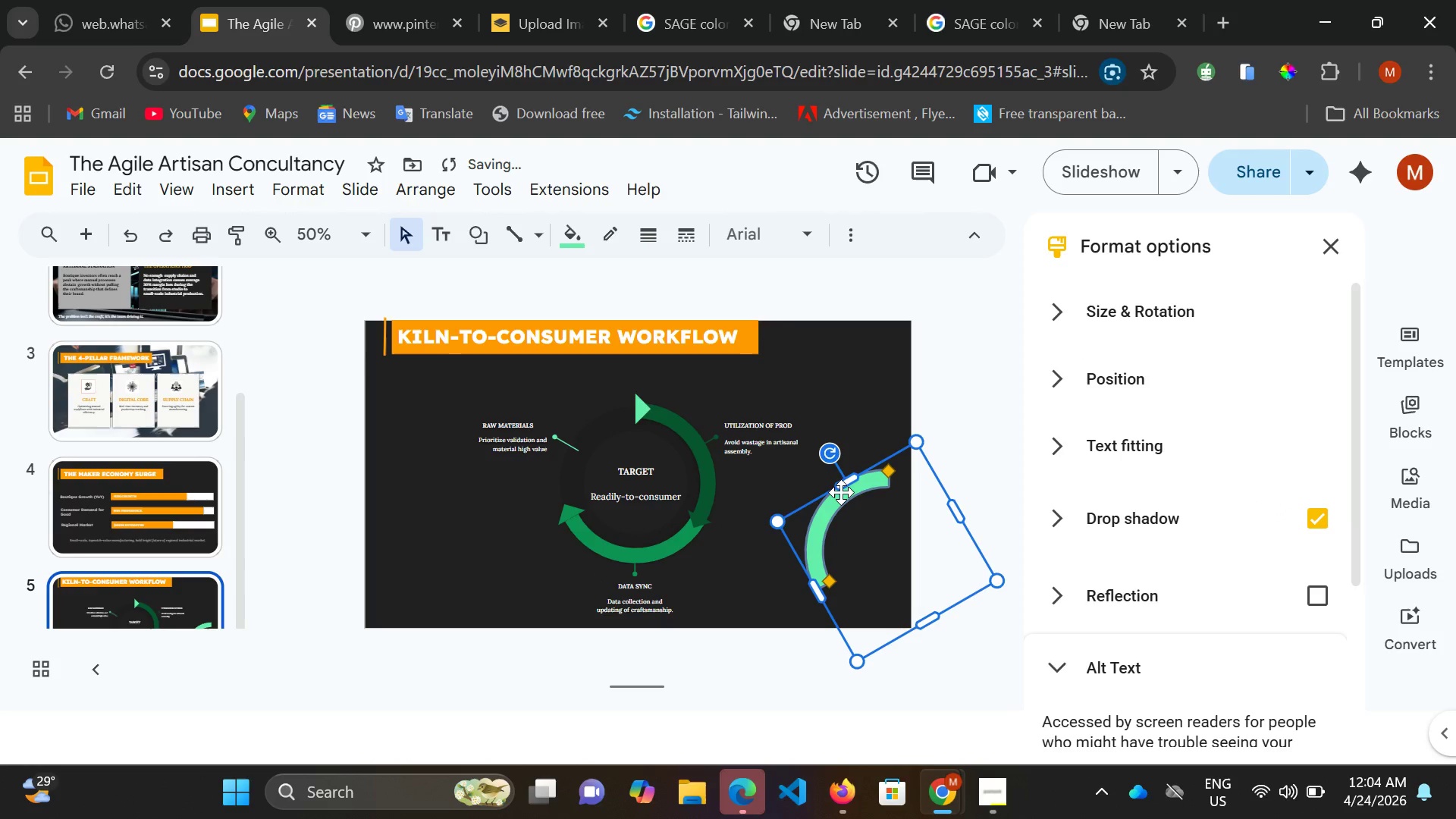 
triple_click([841, 492])
 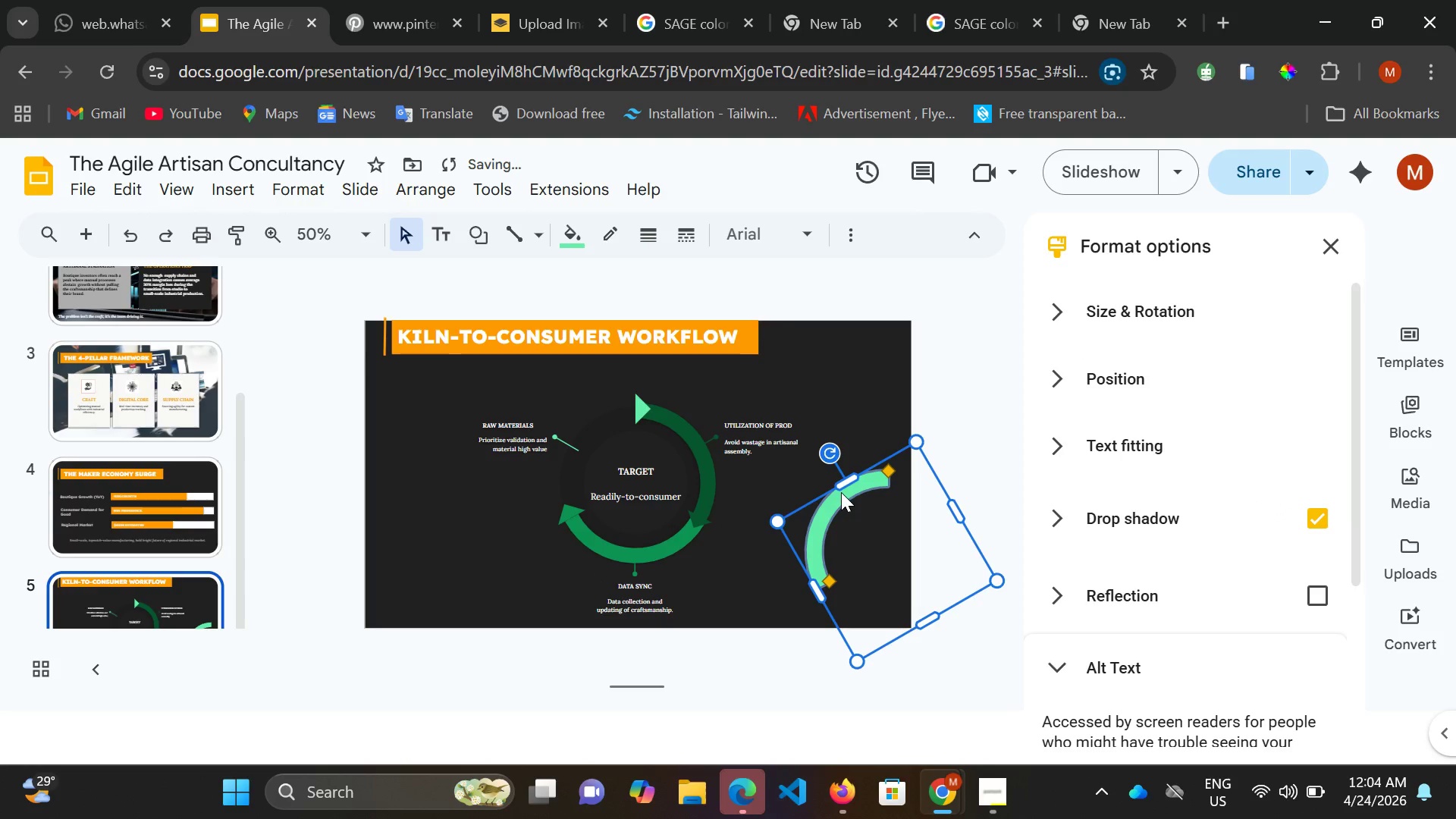 
key(Control+Z)
 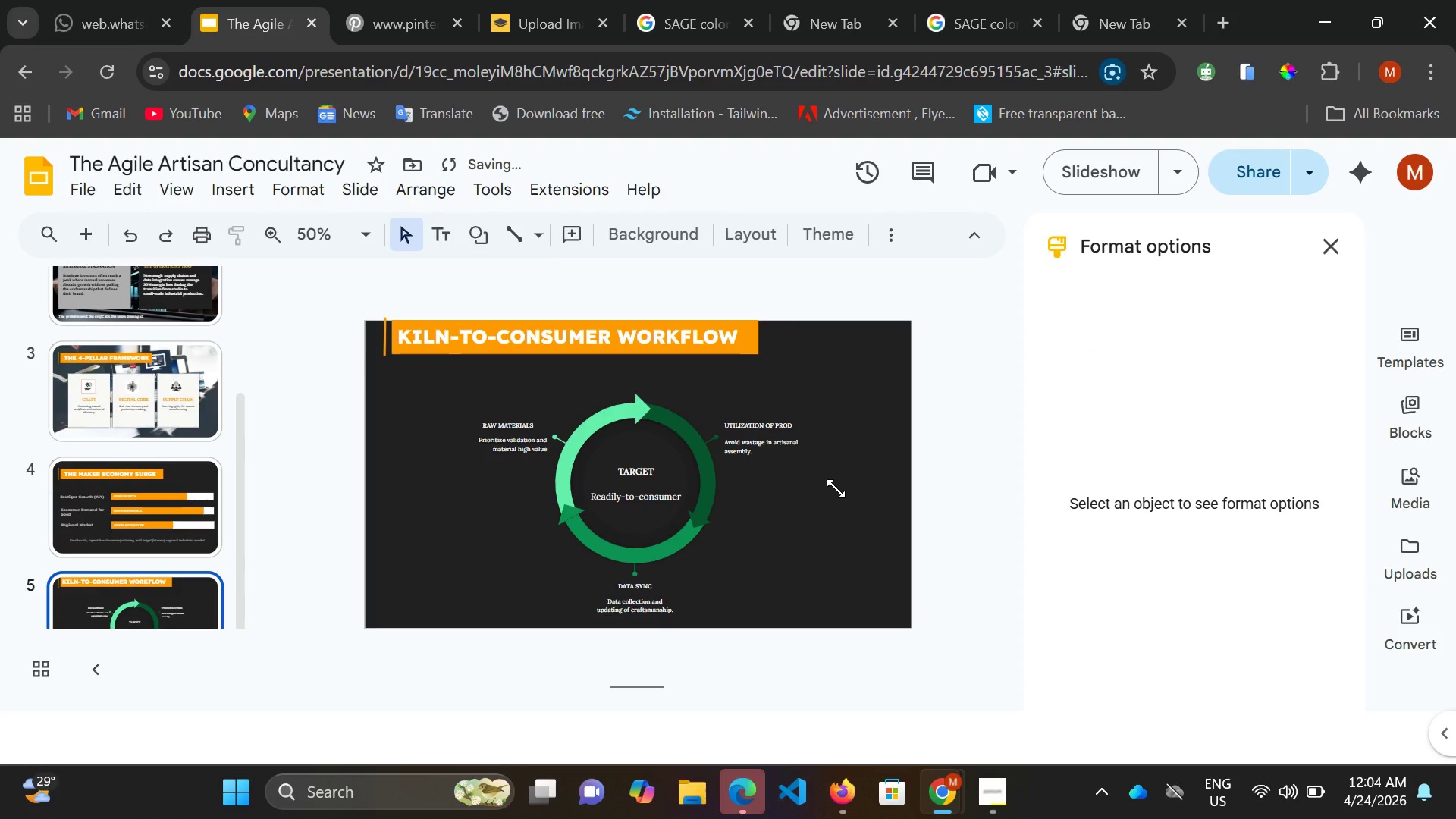 
left_click([836, 488])
 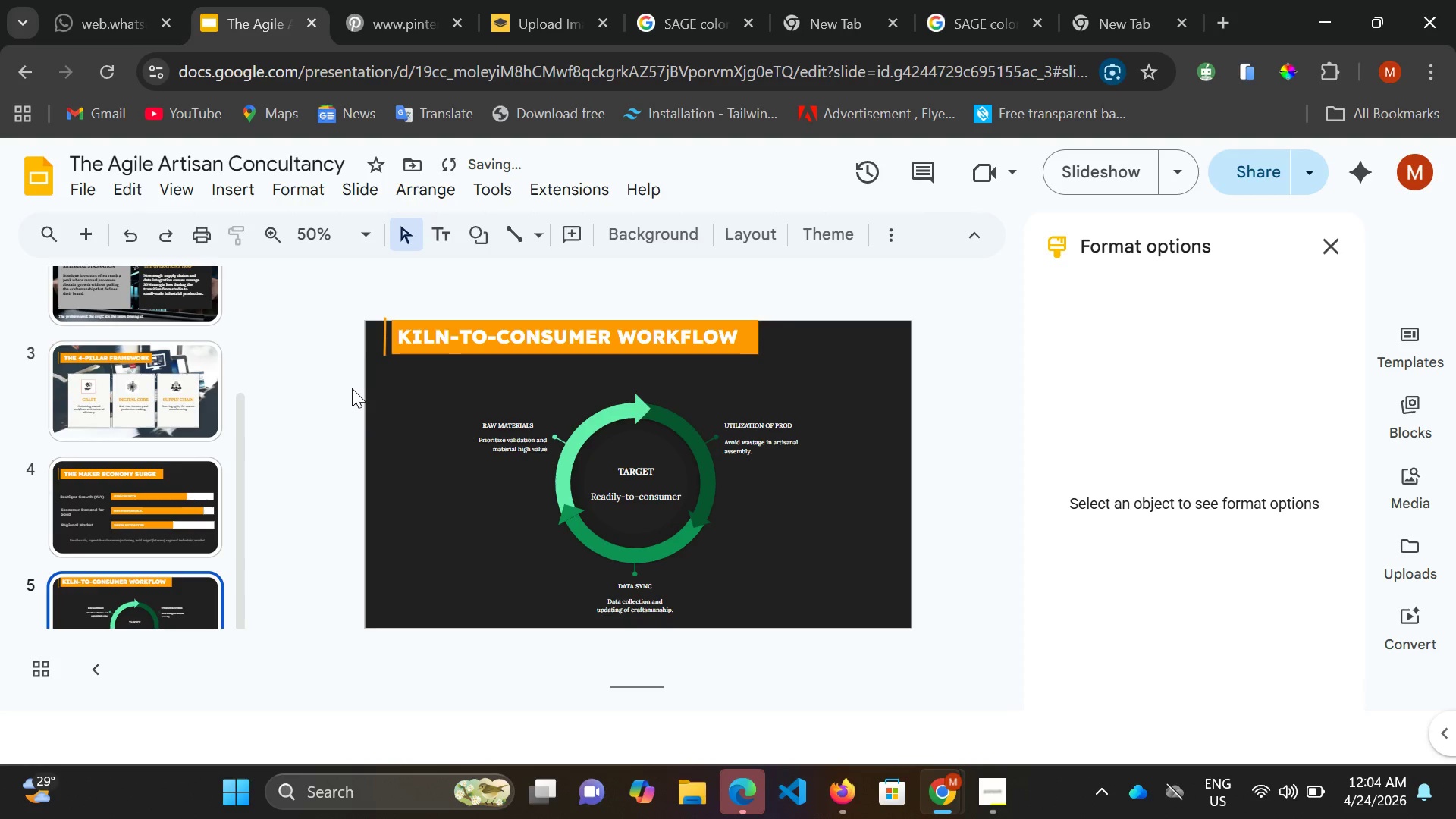 
left_click_drag(start_coordinate=[334, 369], to_coordinate=[858, 619])
 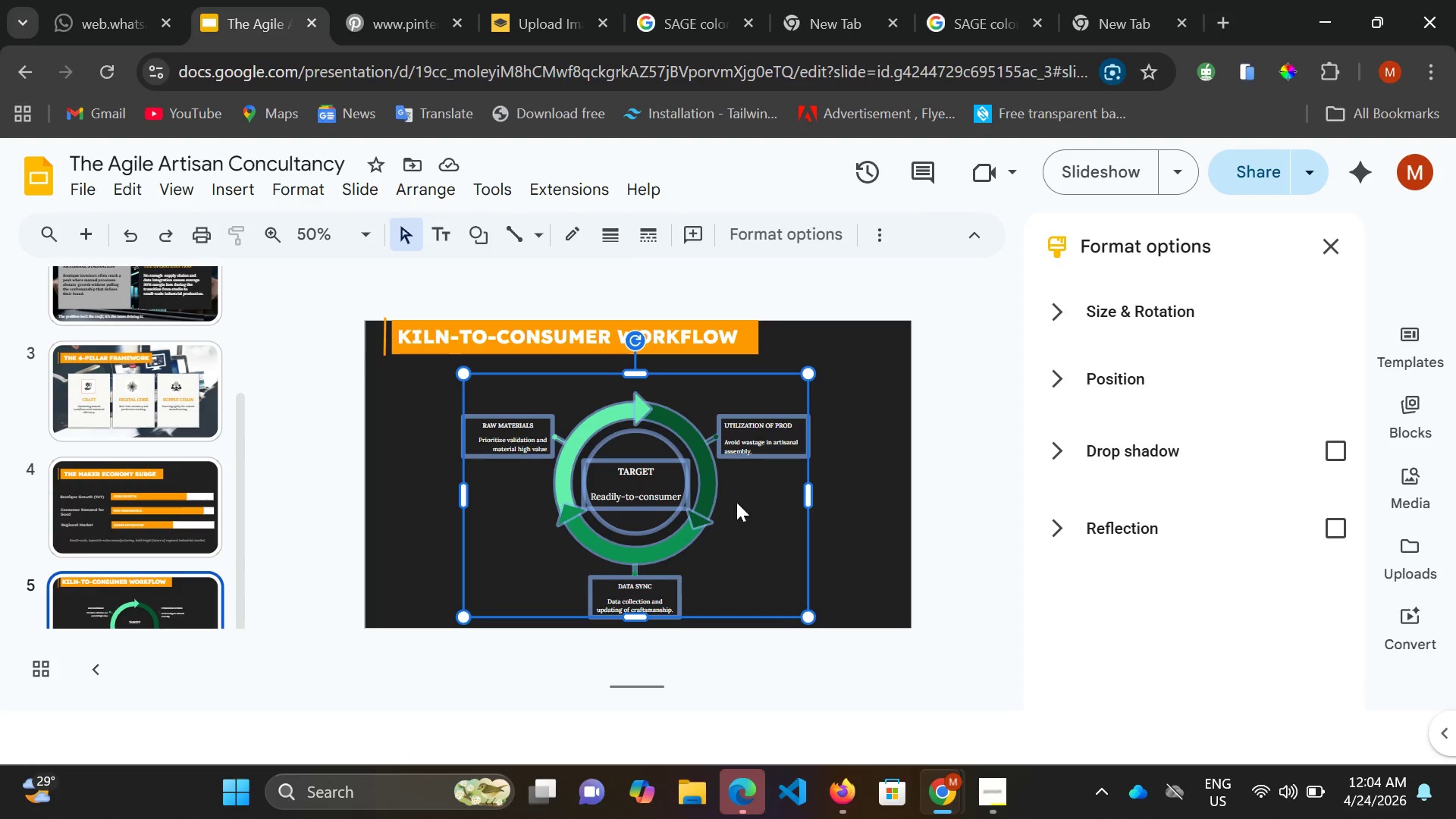 
wait(6.44)
 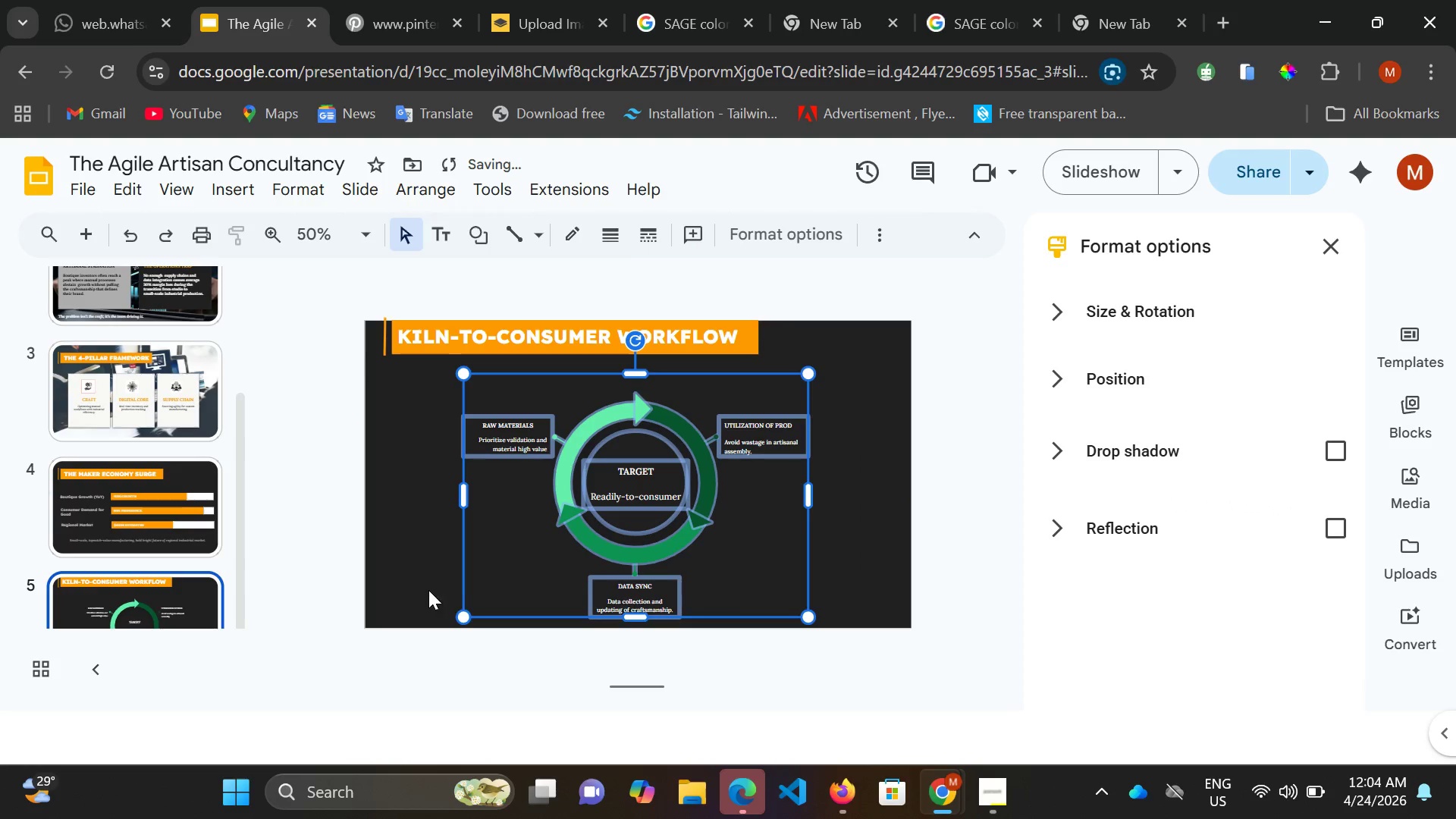 
left_click([839, 424])
 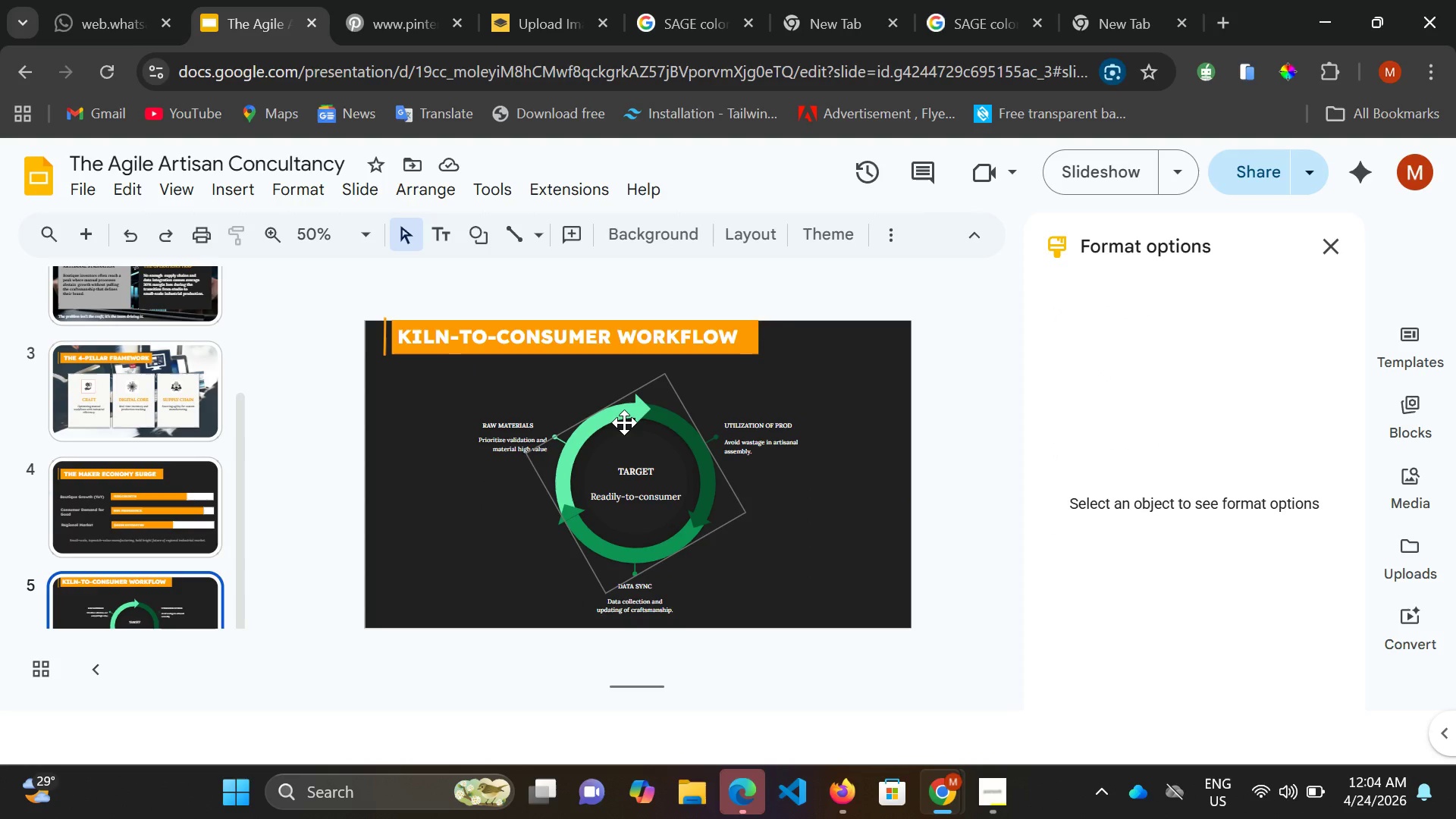 
left_click([624, 422])
 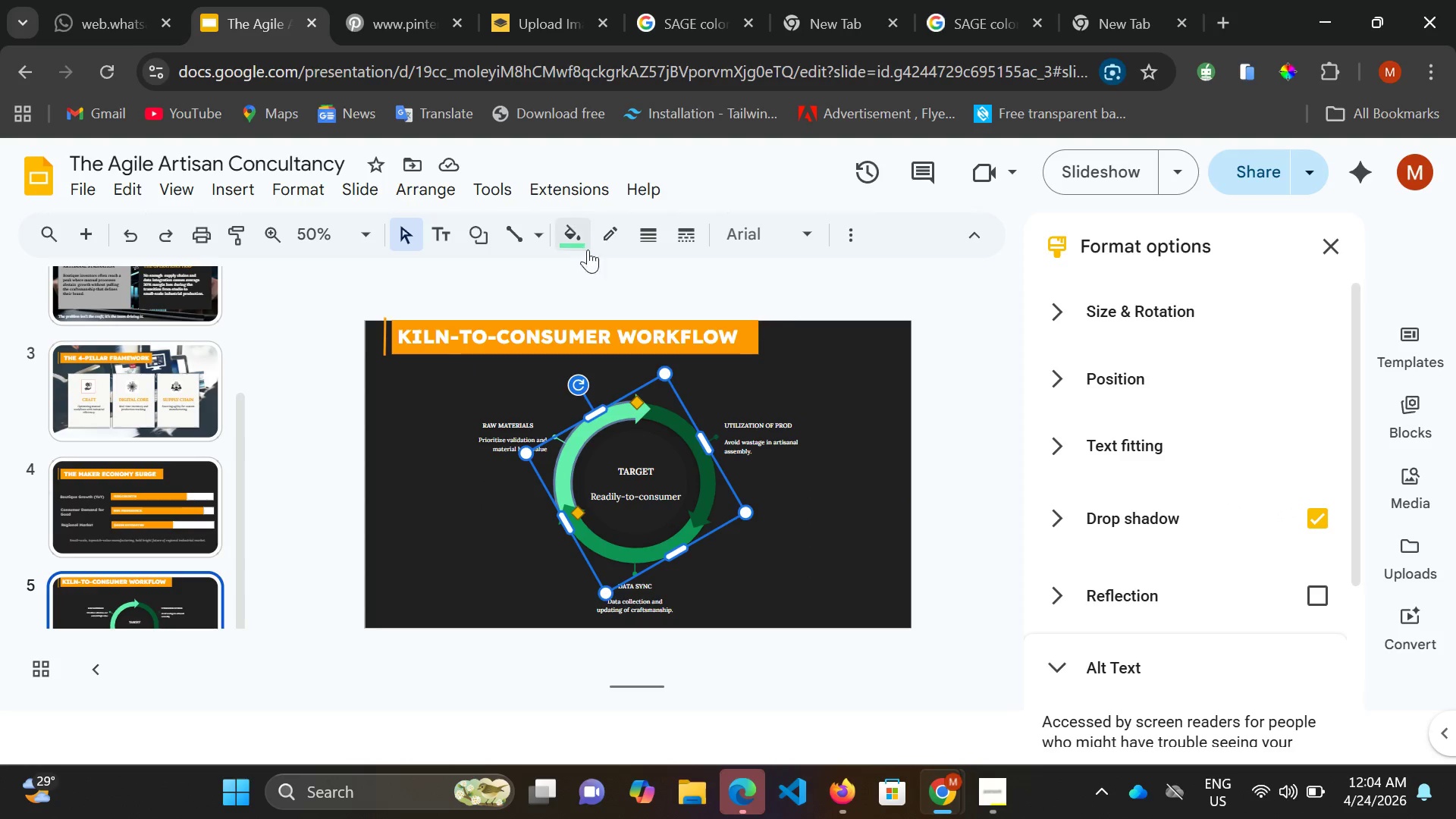 
left_click([579, 243])
 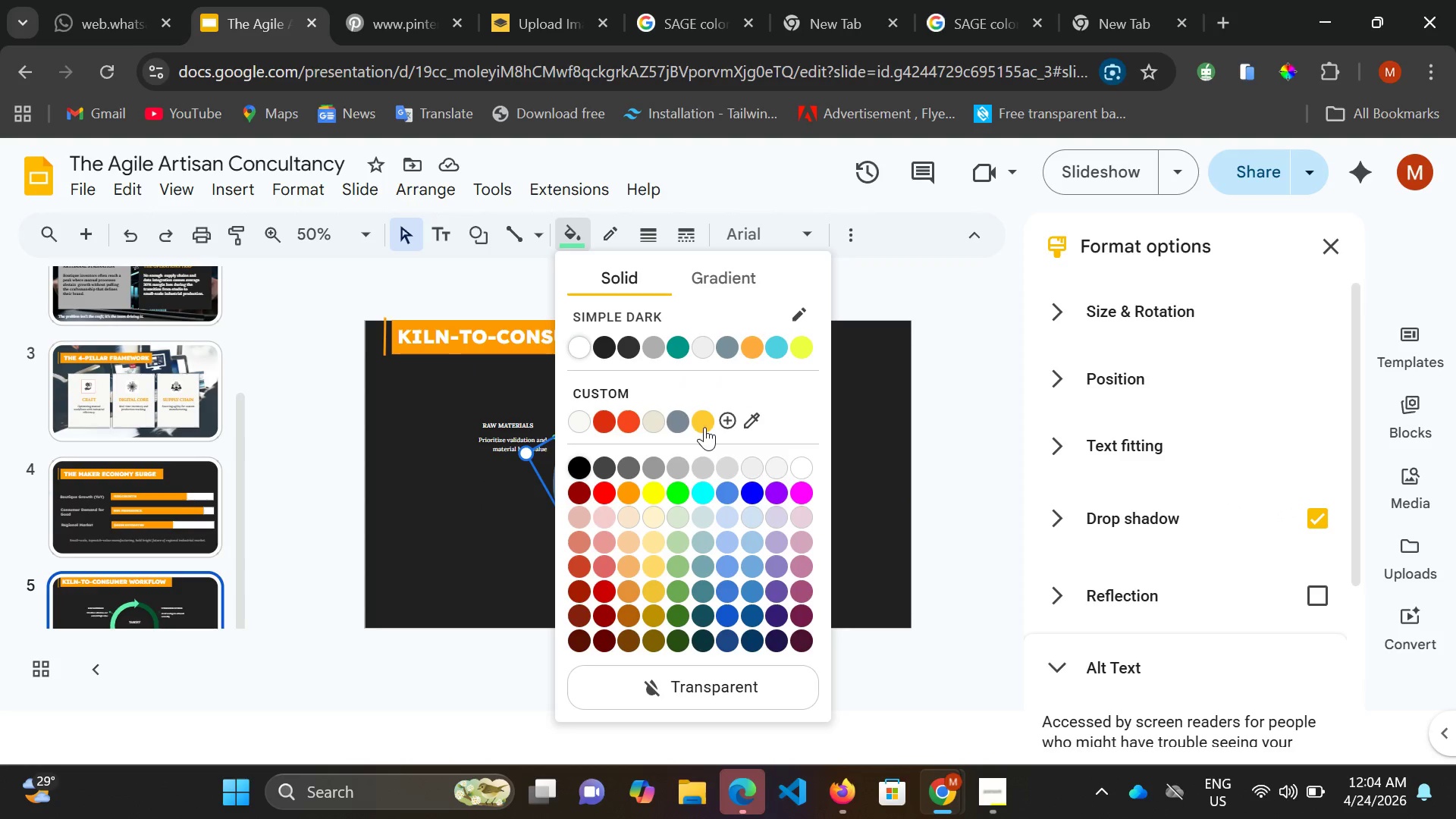 
double_click([704, 427])
 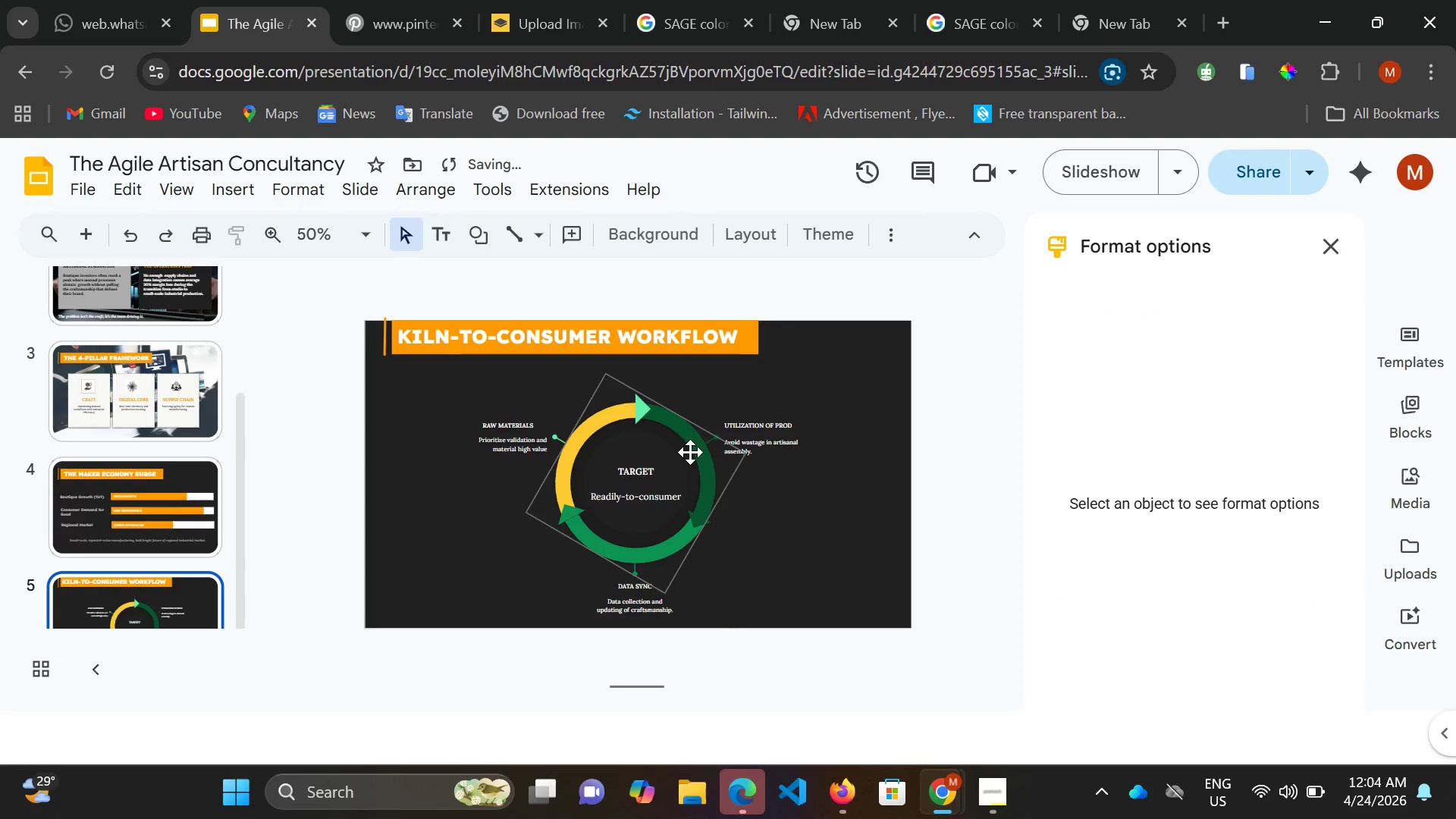 
left_click([690, 453])
 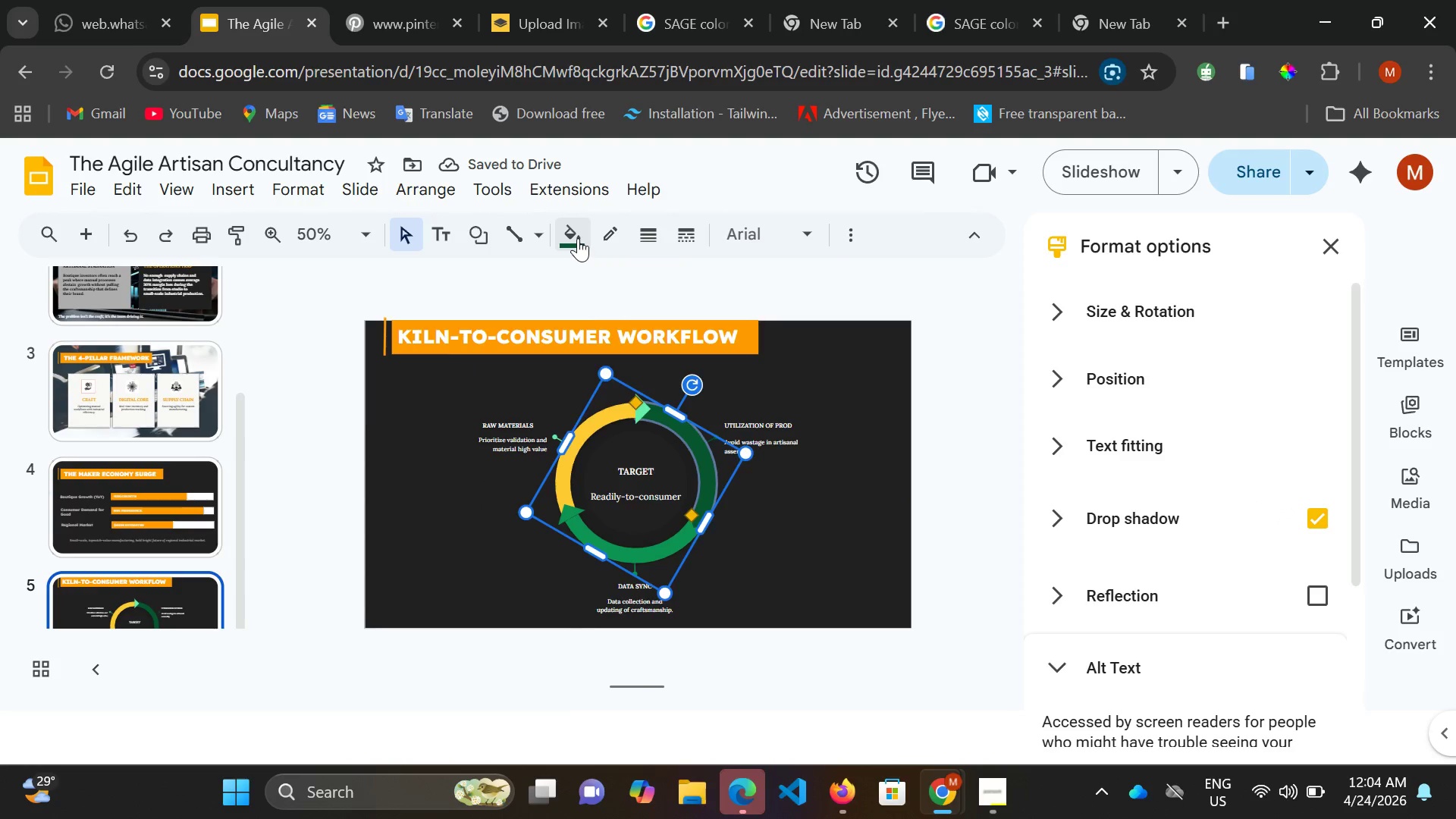 
left_click([578, 238])
 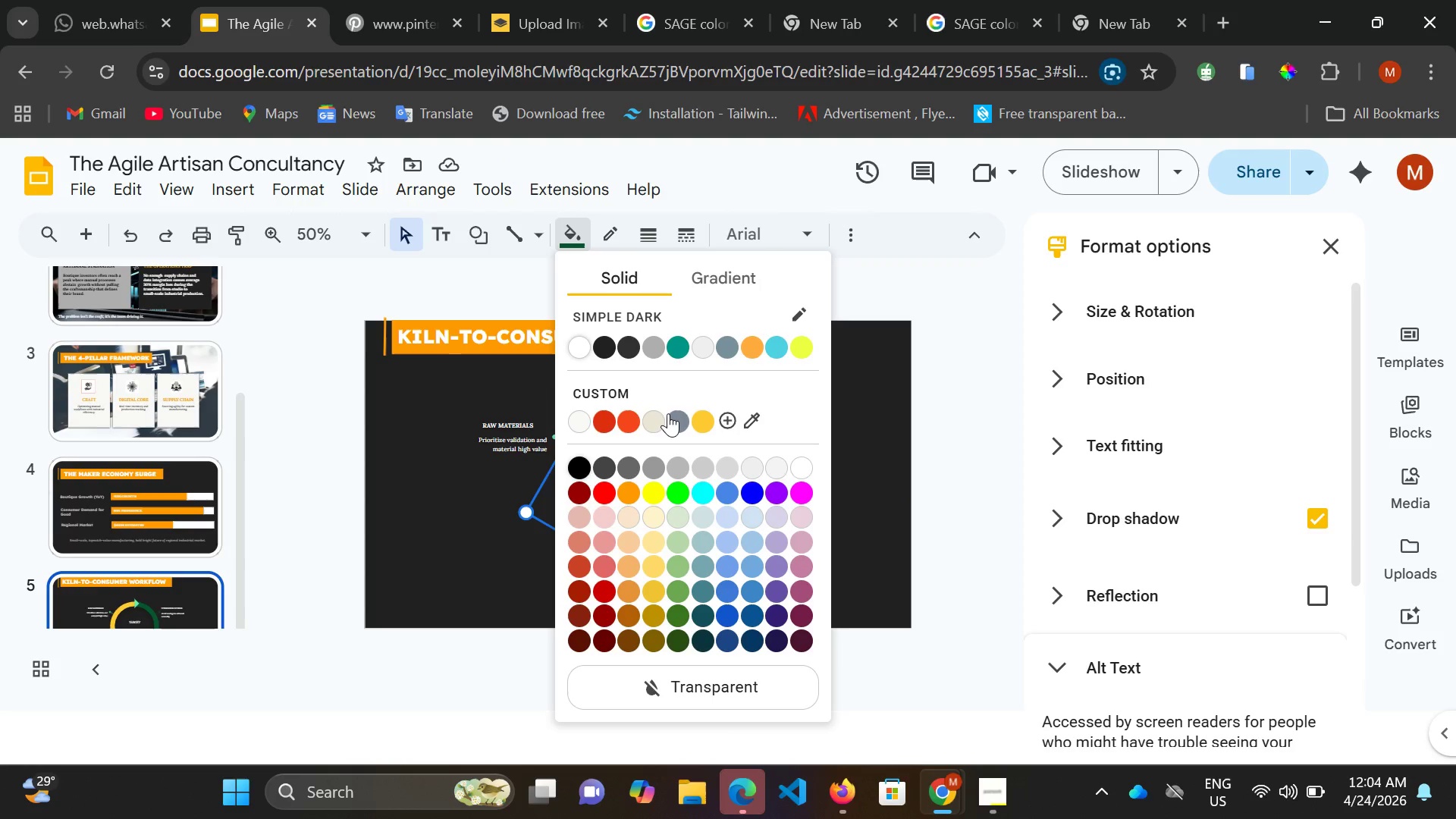 
wait(5.25)
 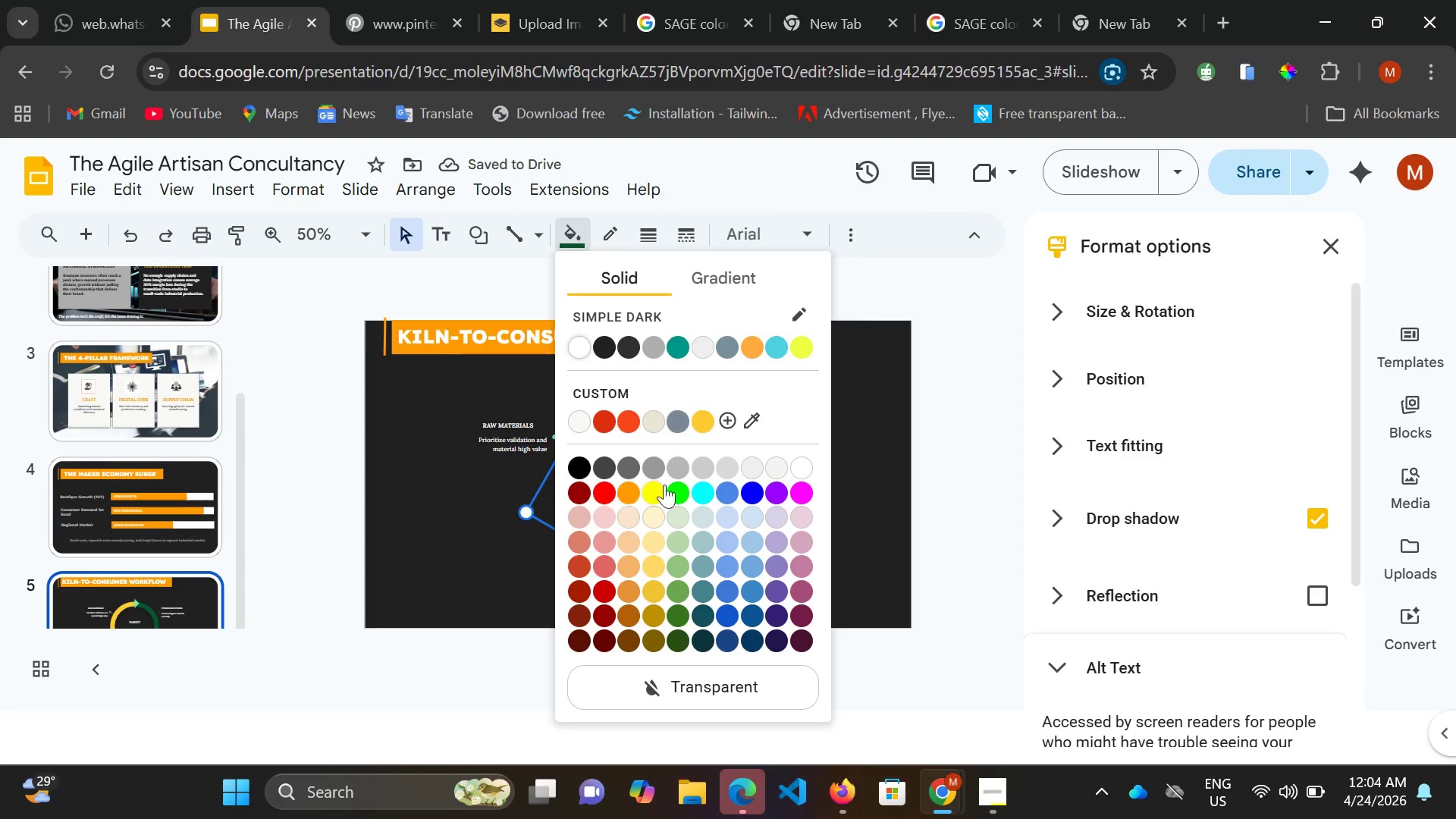 
left_click([698, 340])
 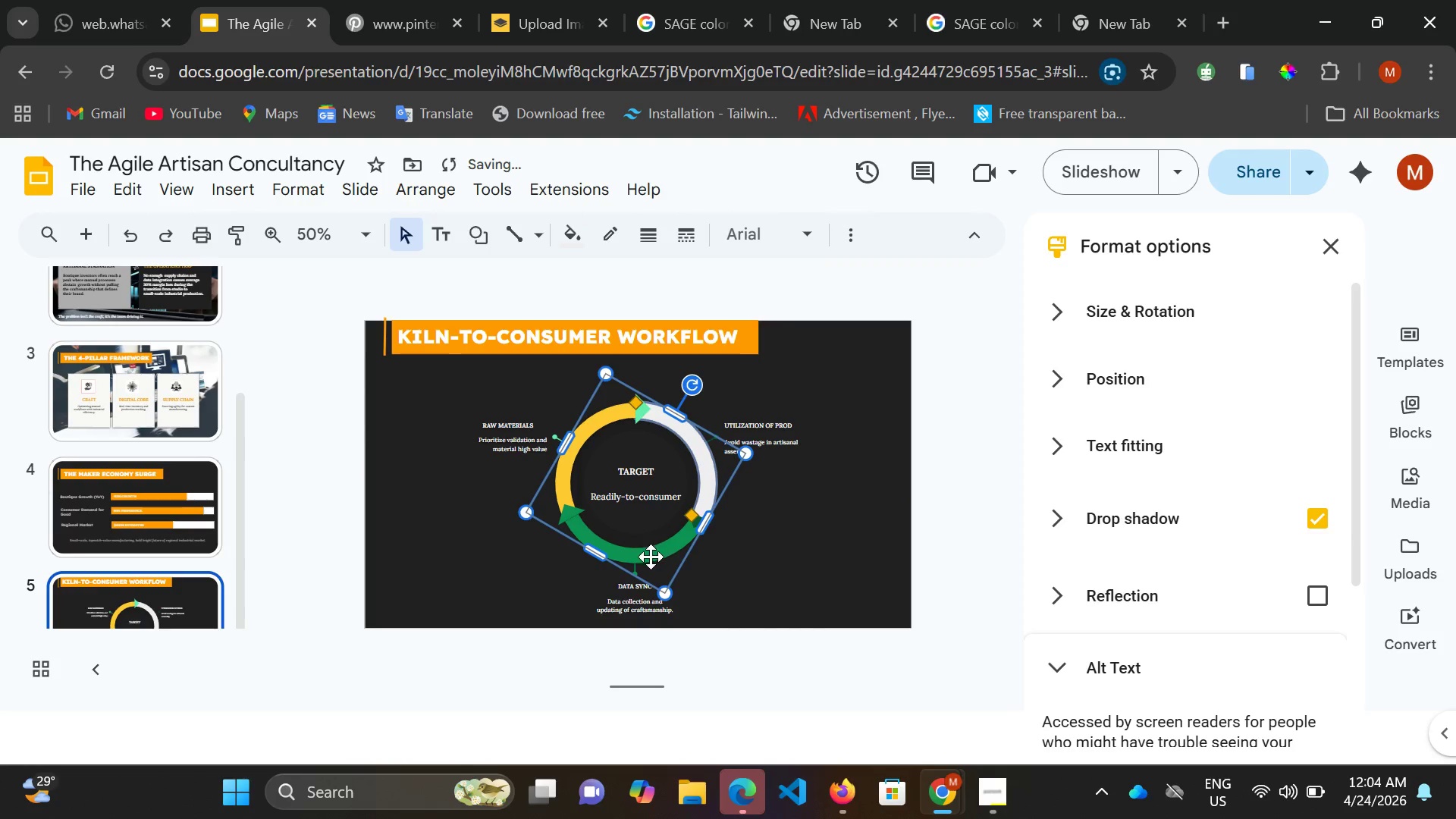 
left_click([649, 557])
 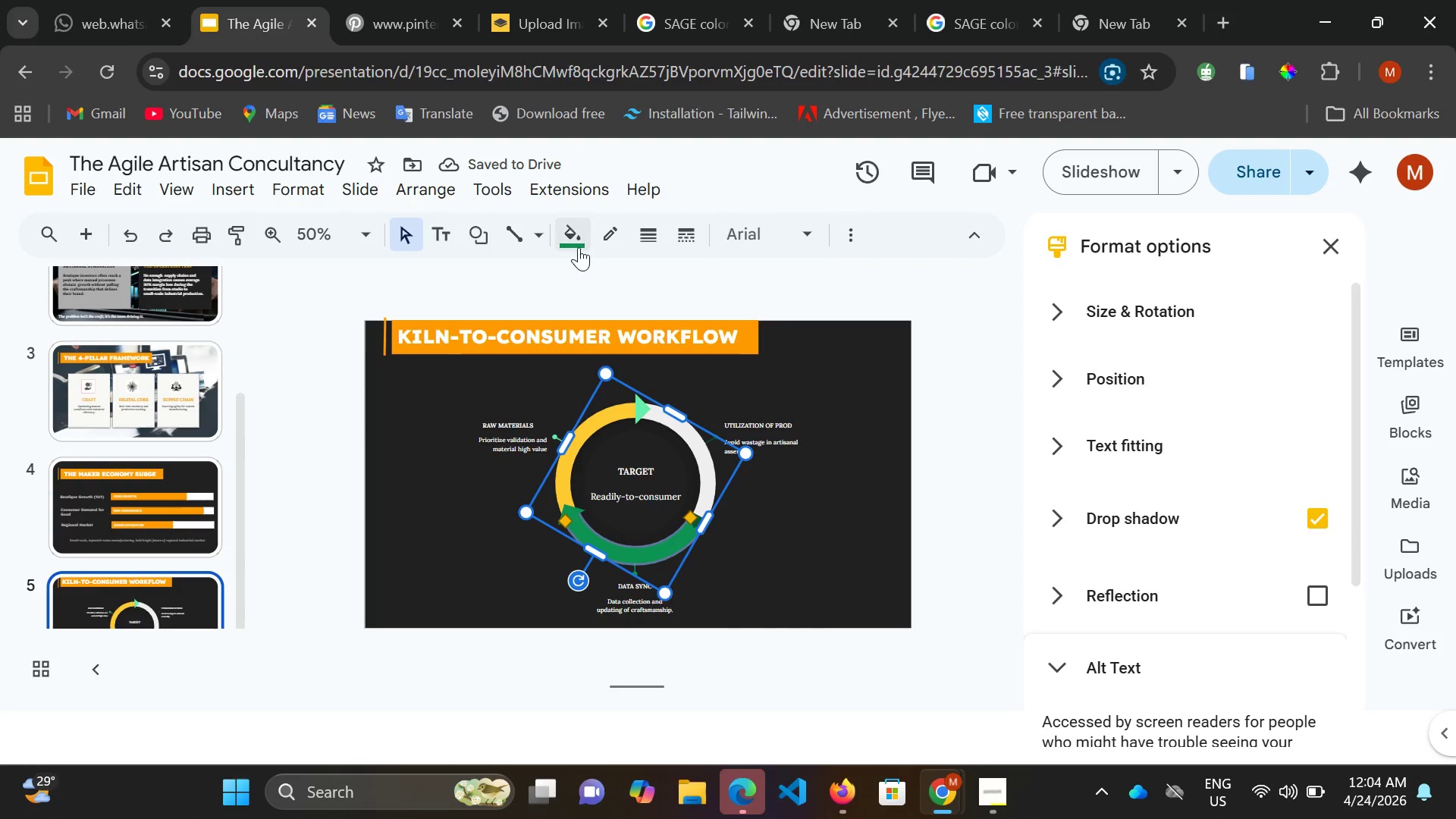 
left_click([577, 246])
 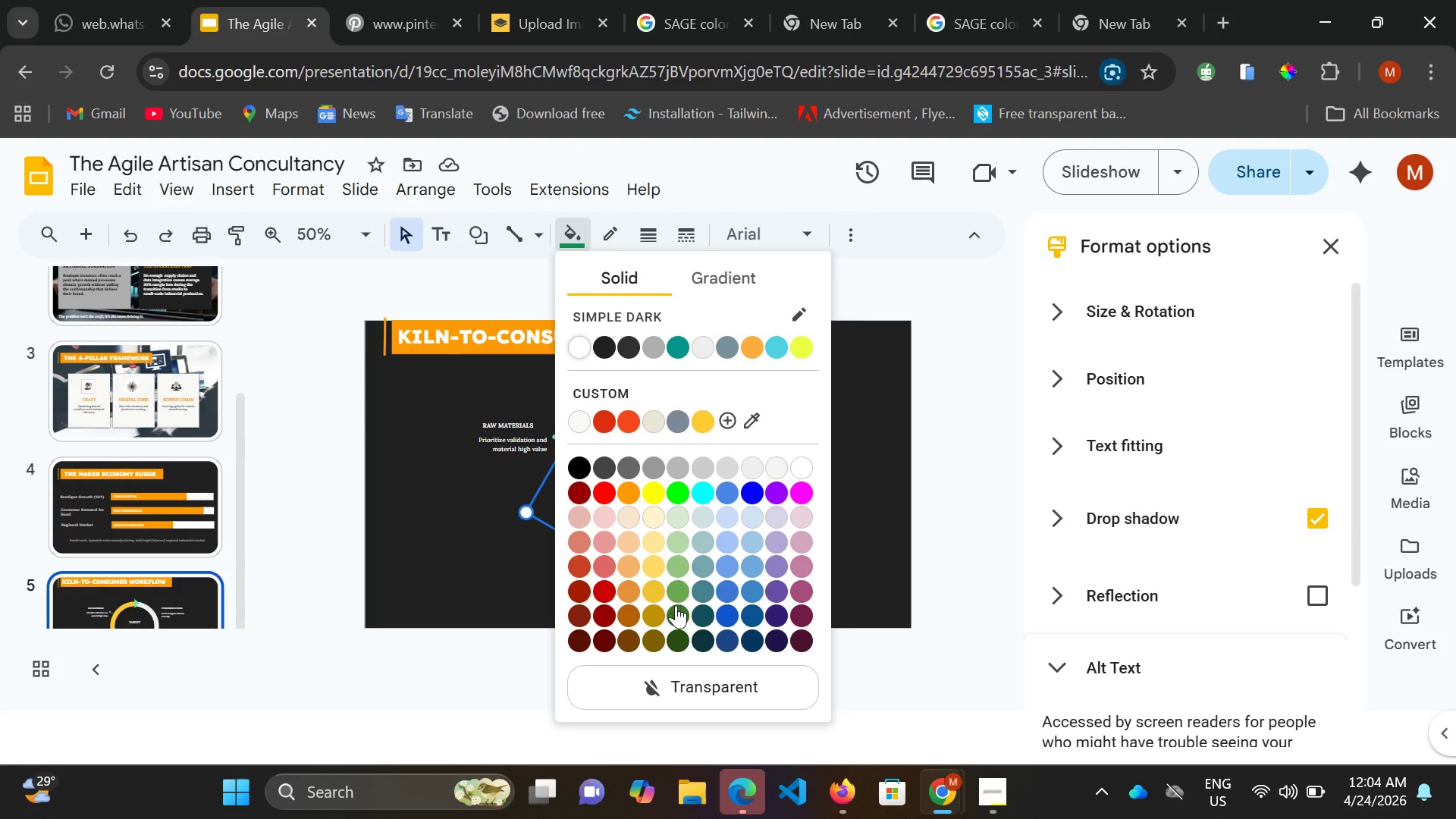 
left_click([678, 614])
 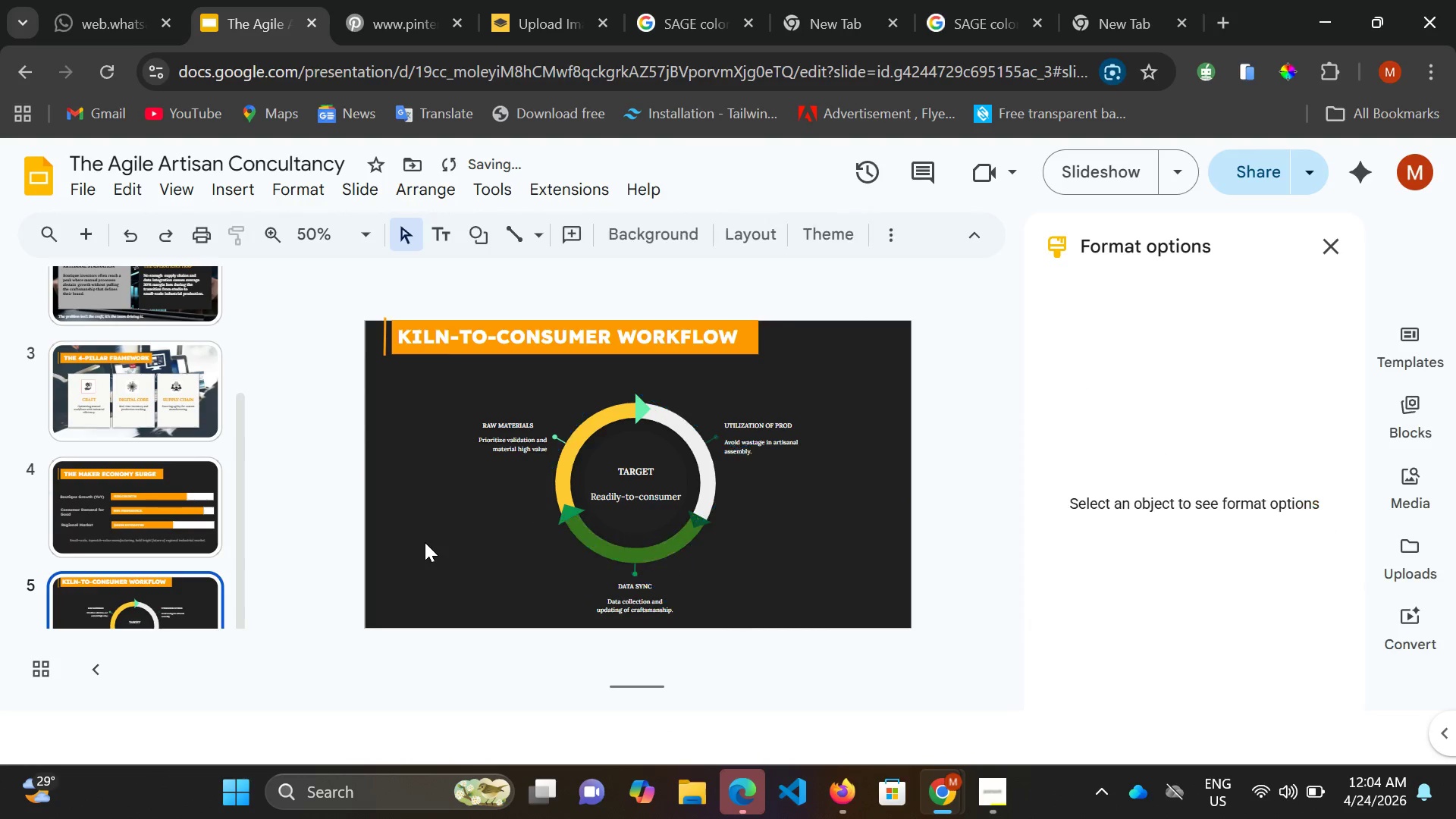 
left_click([425, 542])
 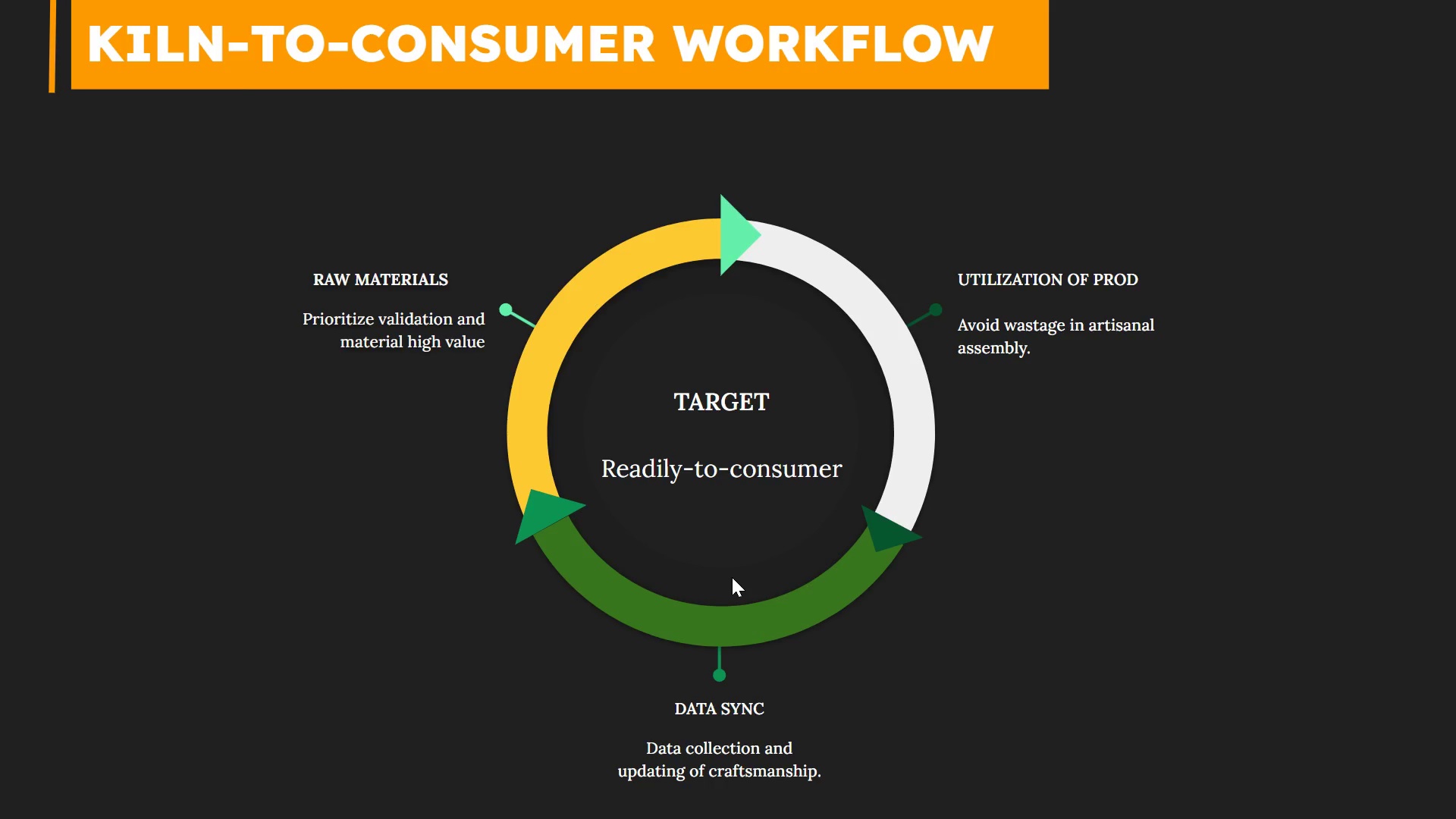 
wait(28.72)
 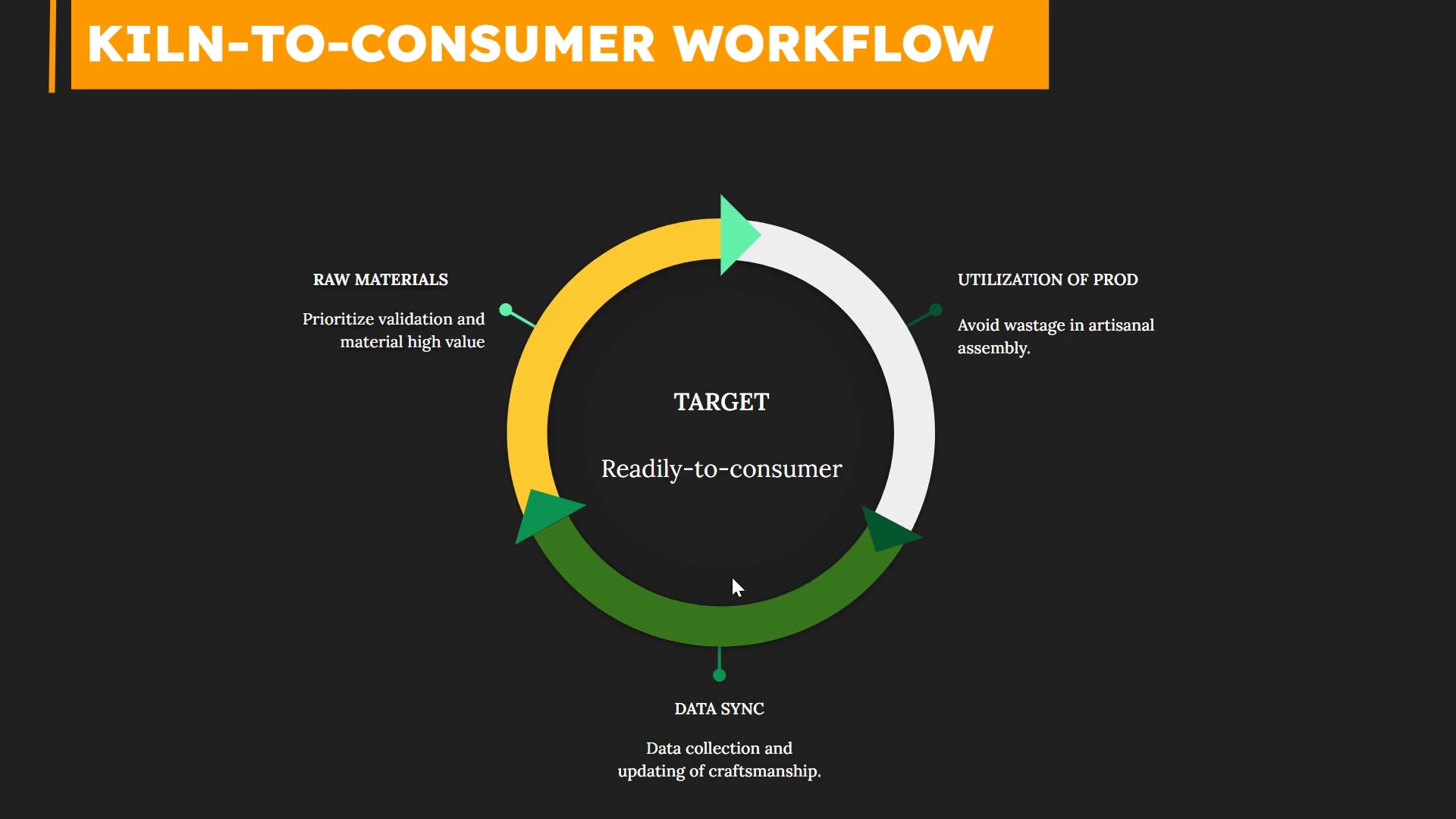 
left_click([783, 565])
 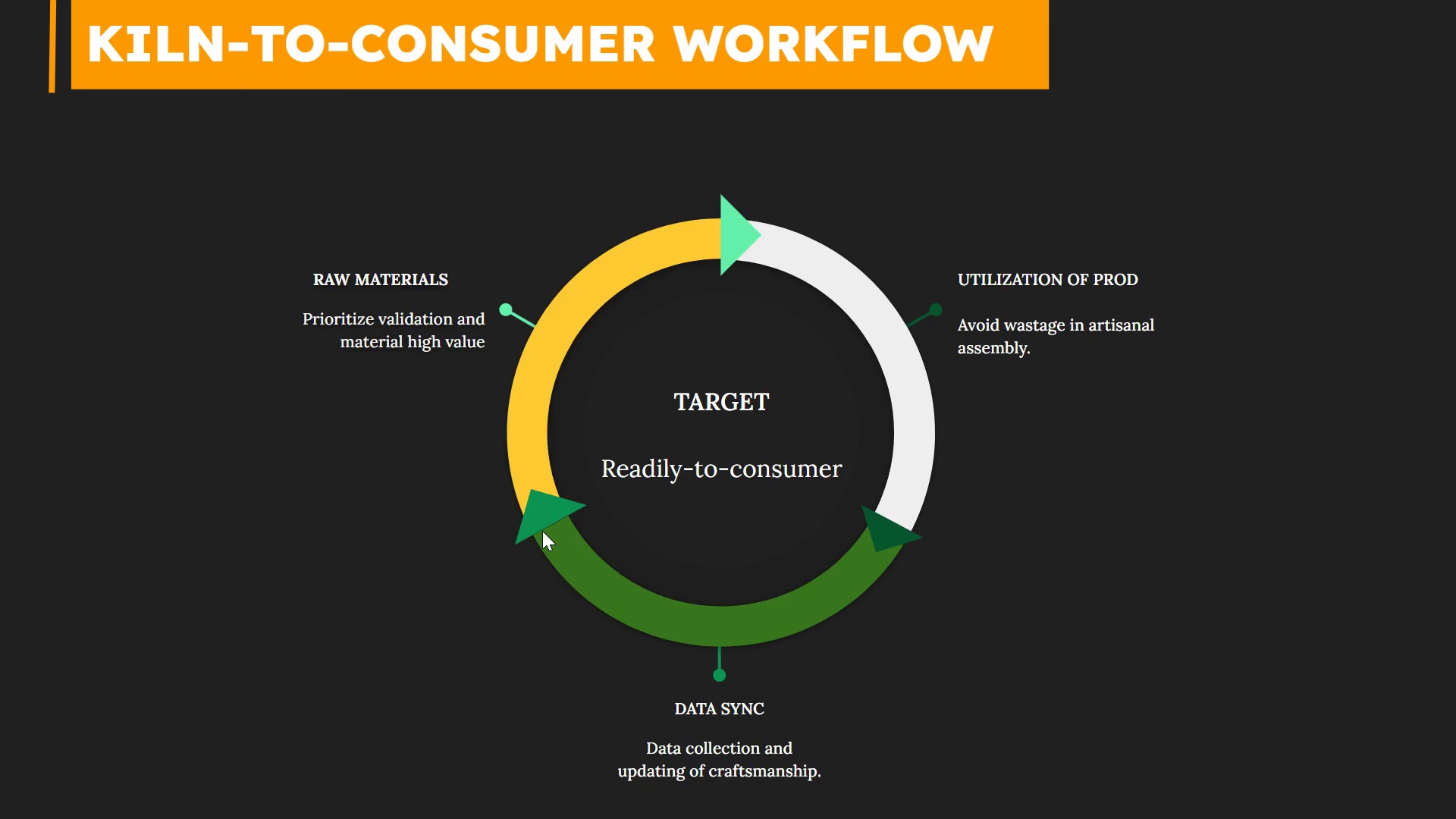 
hold_key(key=ControlLeft, duration=0.52)
 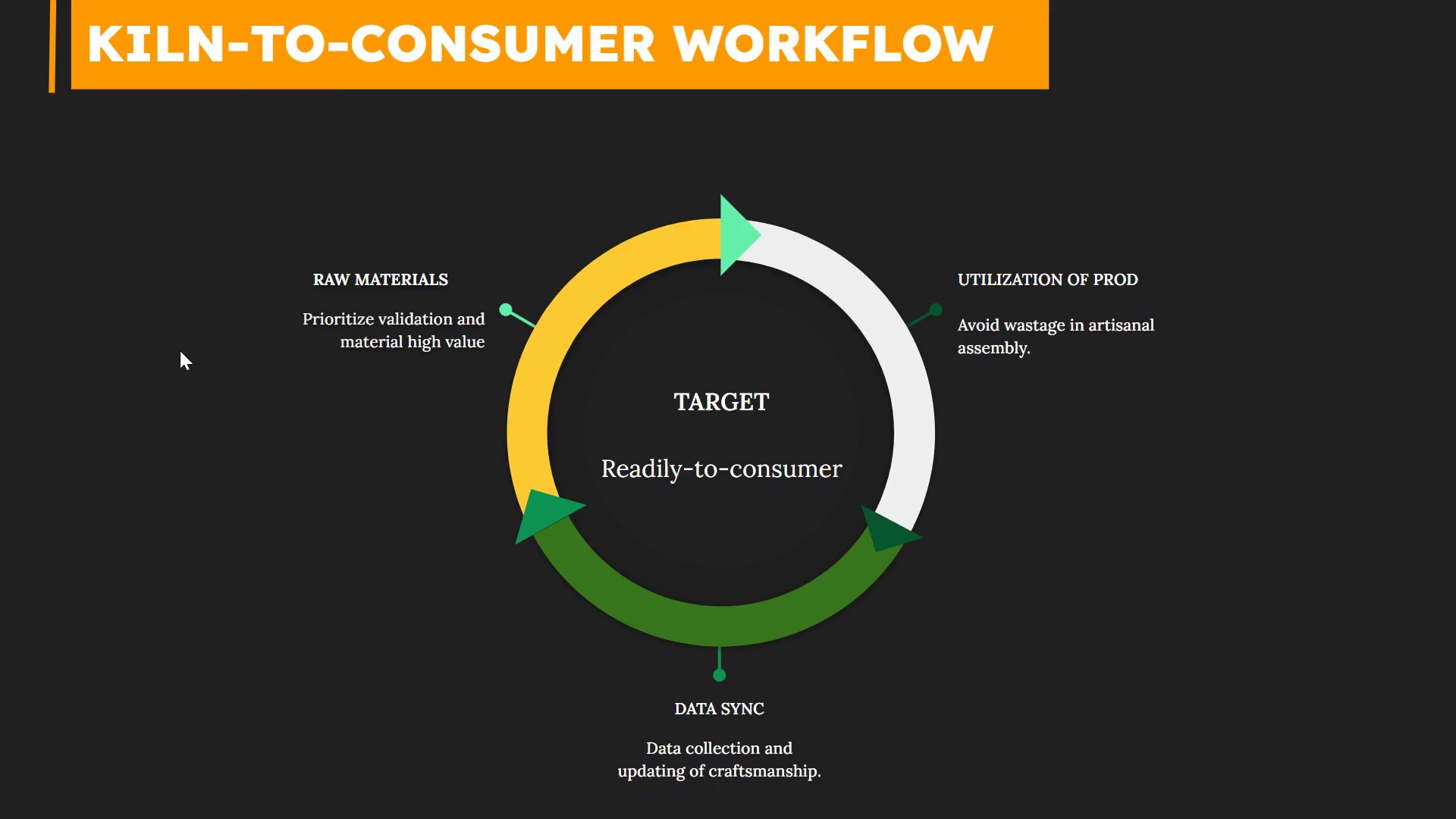 
wait(6.17)
 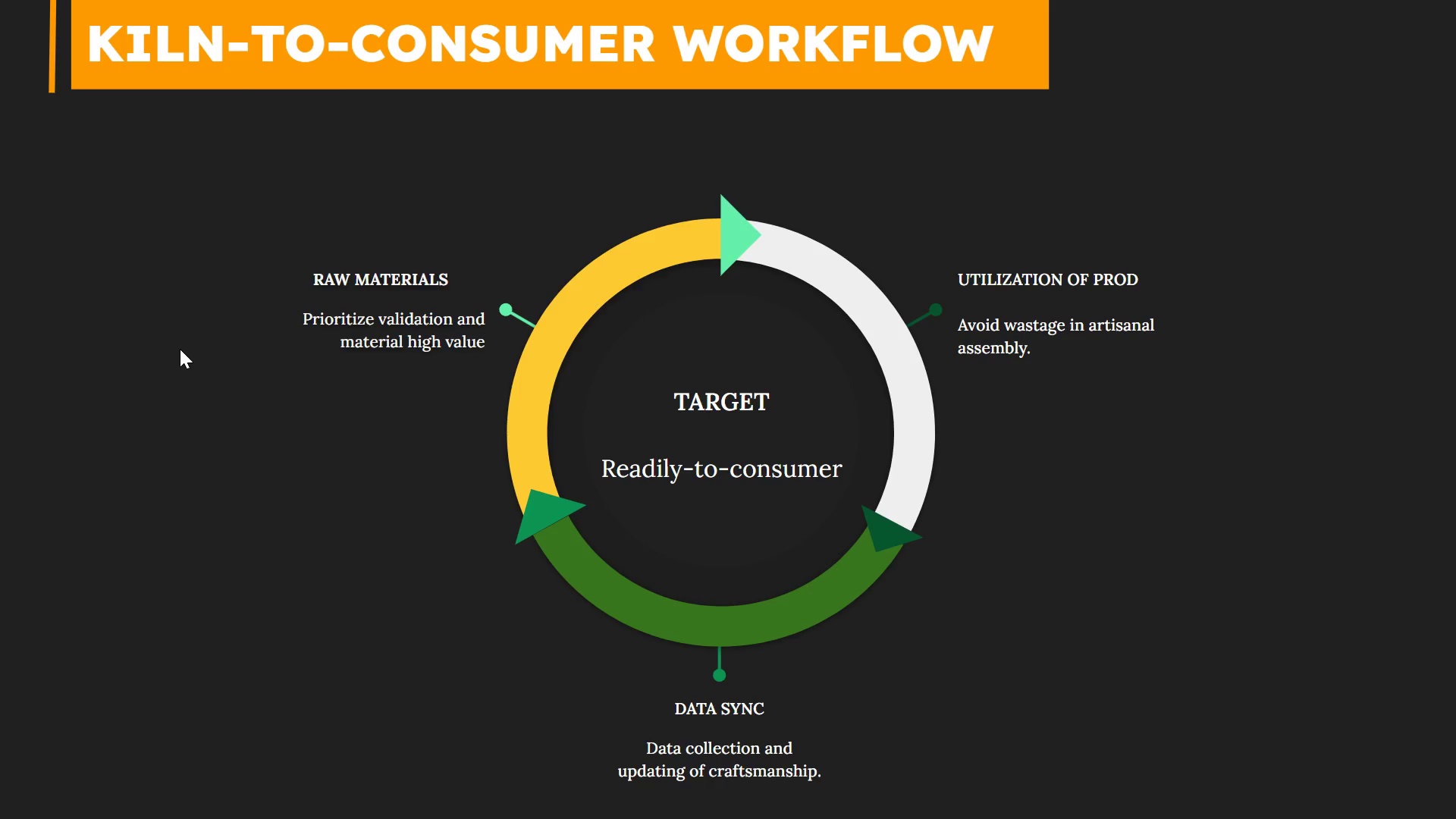 
key(Escape)
 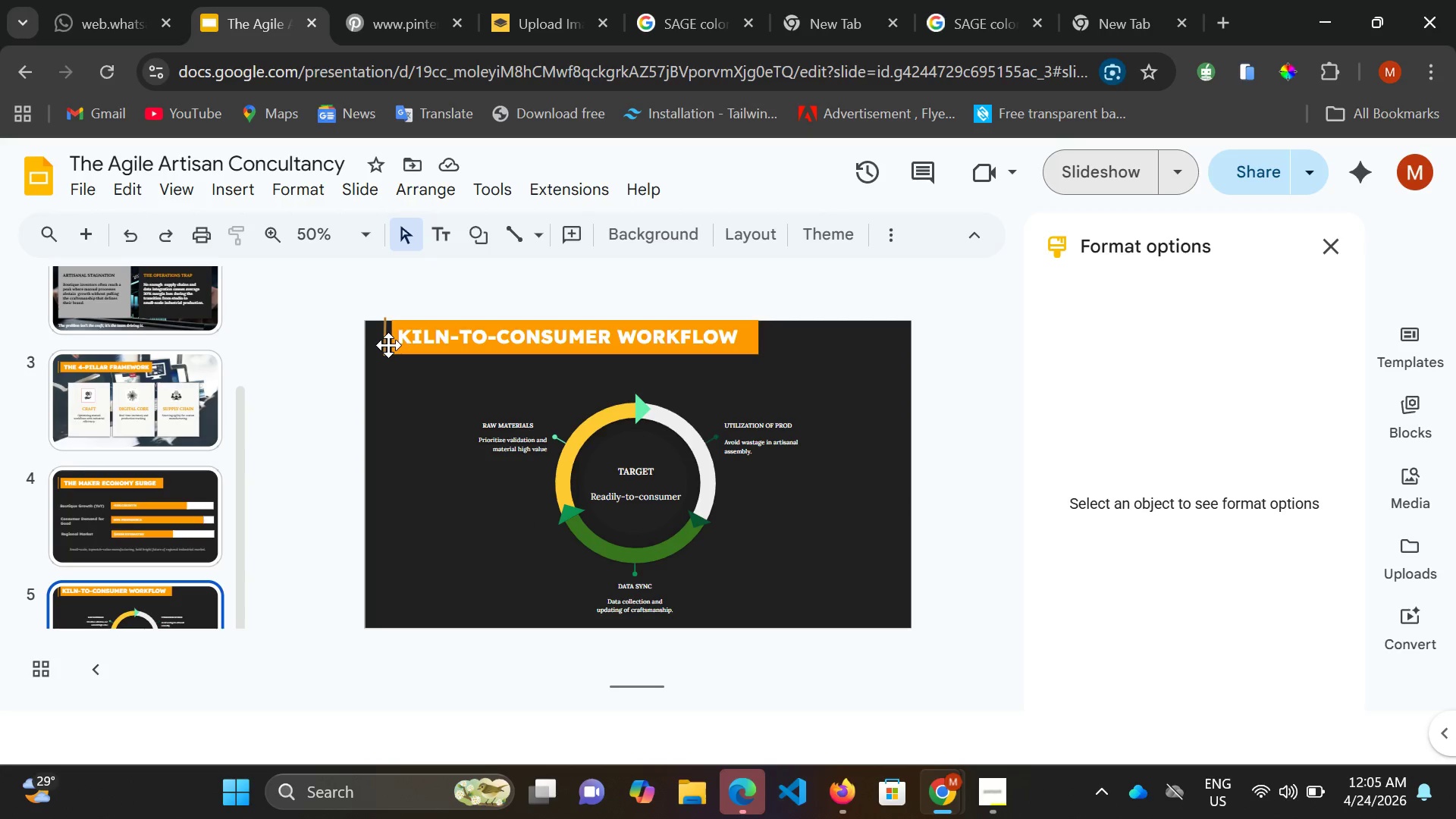 
left_click([388, 347])
 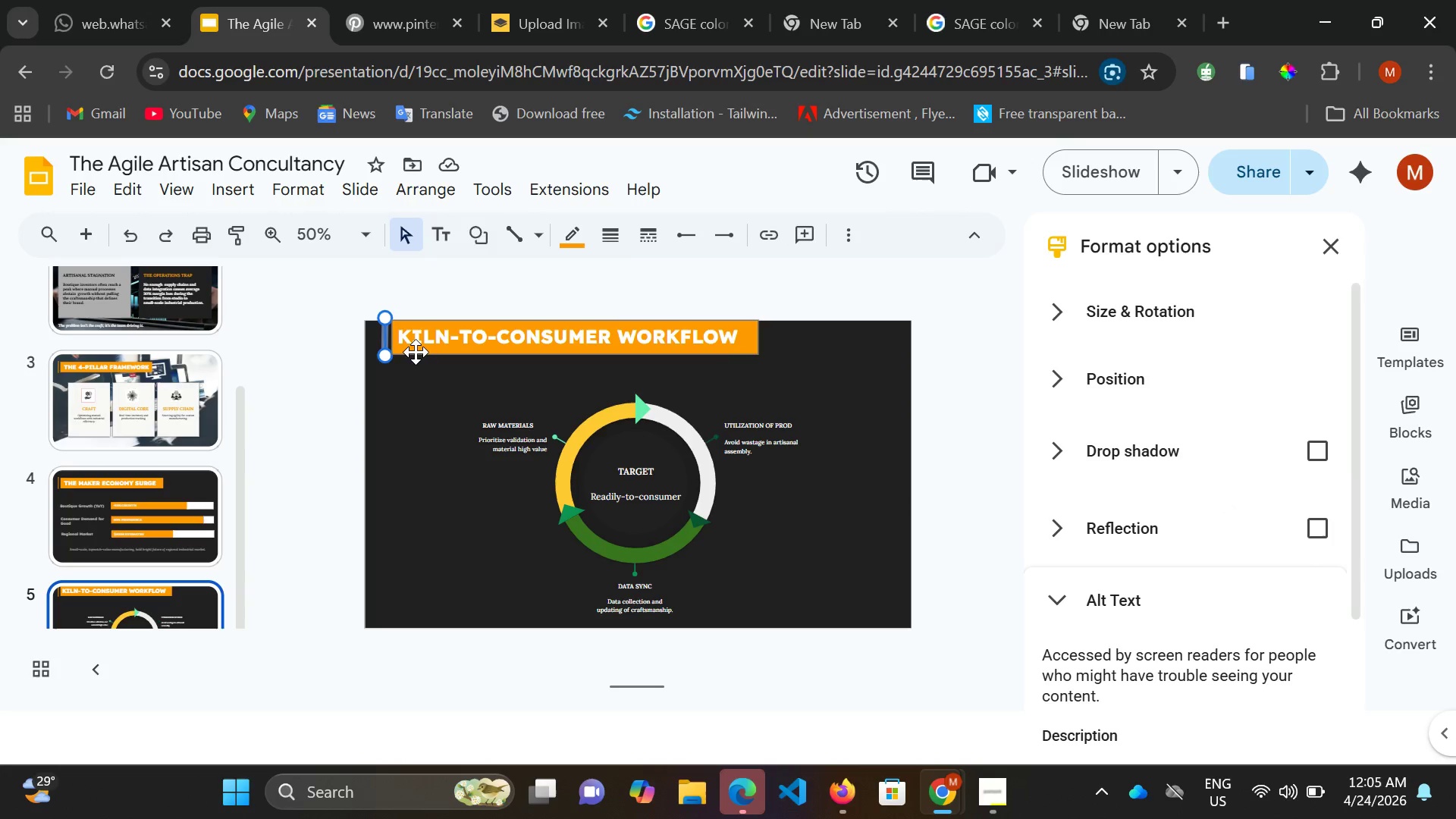 
hold_key(key=ShiftLeft, duration=0.42)
double_click([416, 352])
 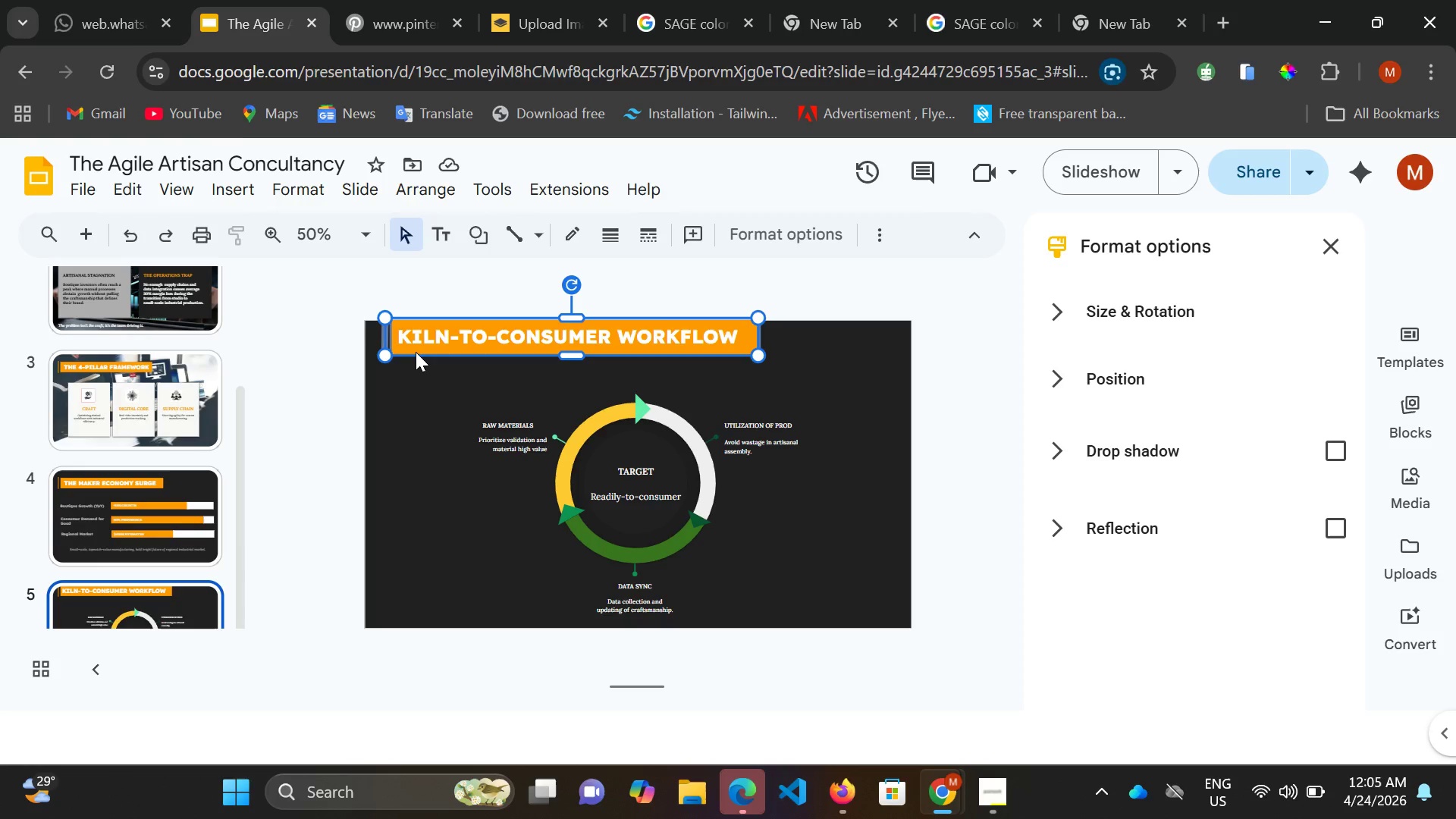 
triple_click([416, 352])
 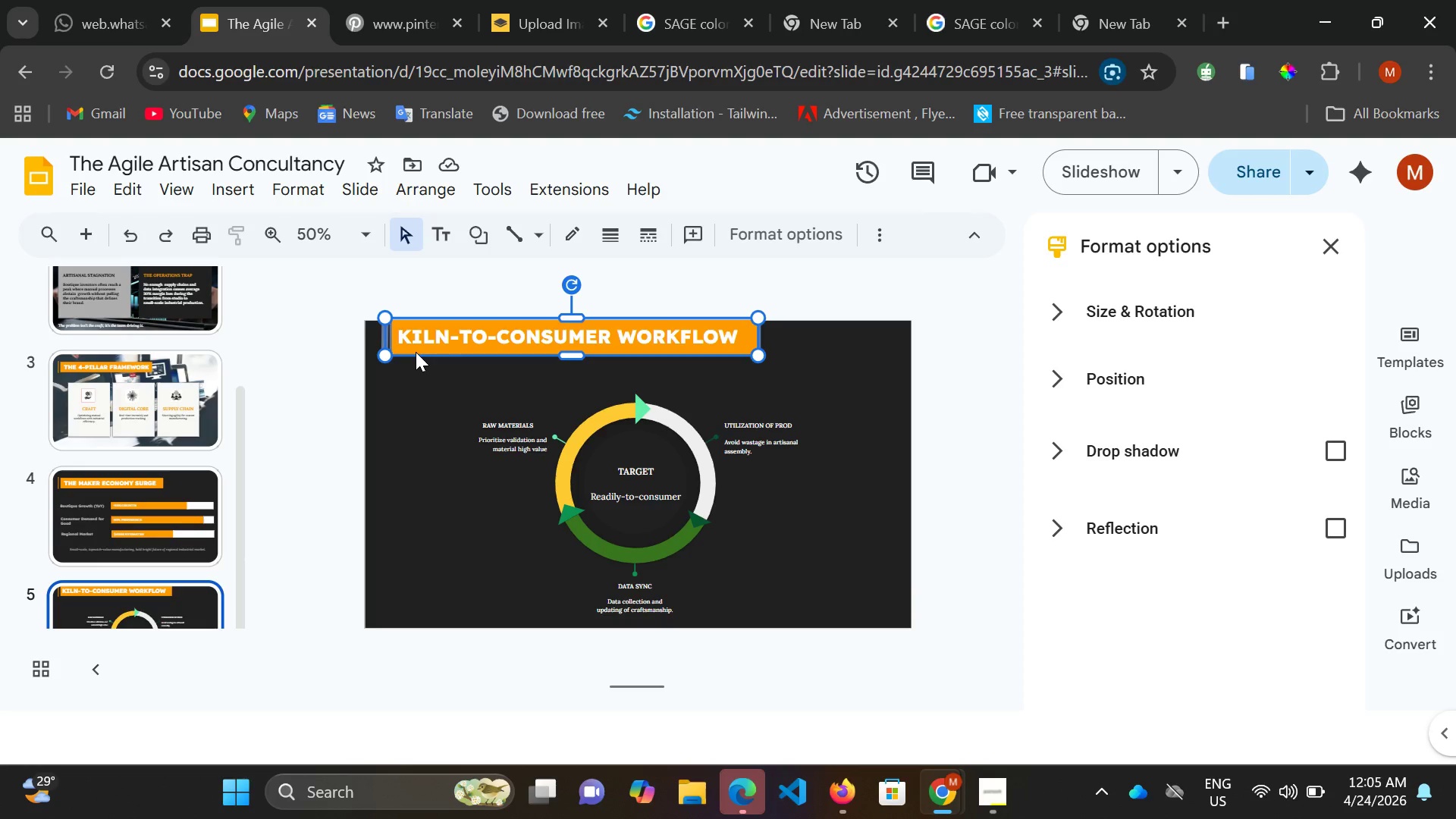 
hold_key(key=ShiftLeft, duration=0.38)
left_click([416, 352])
 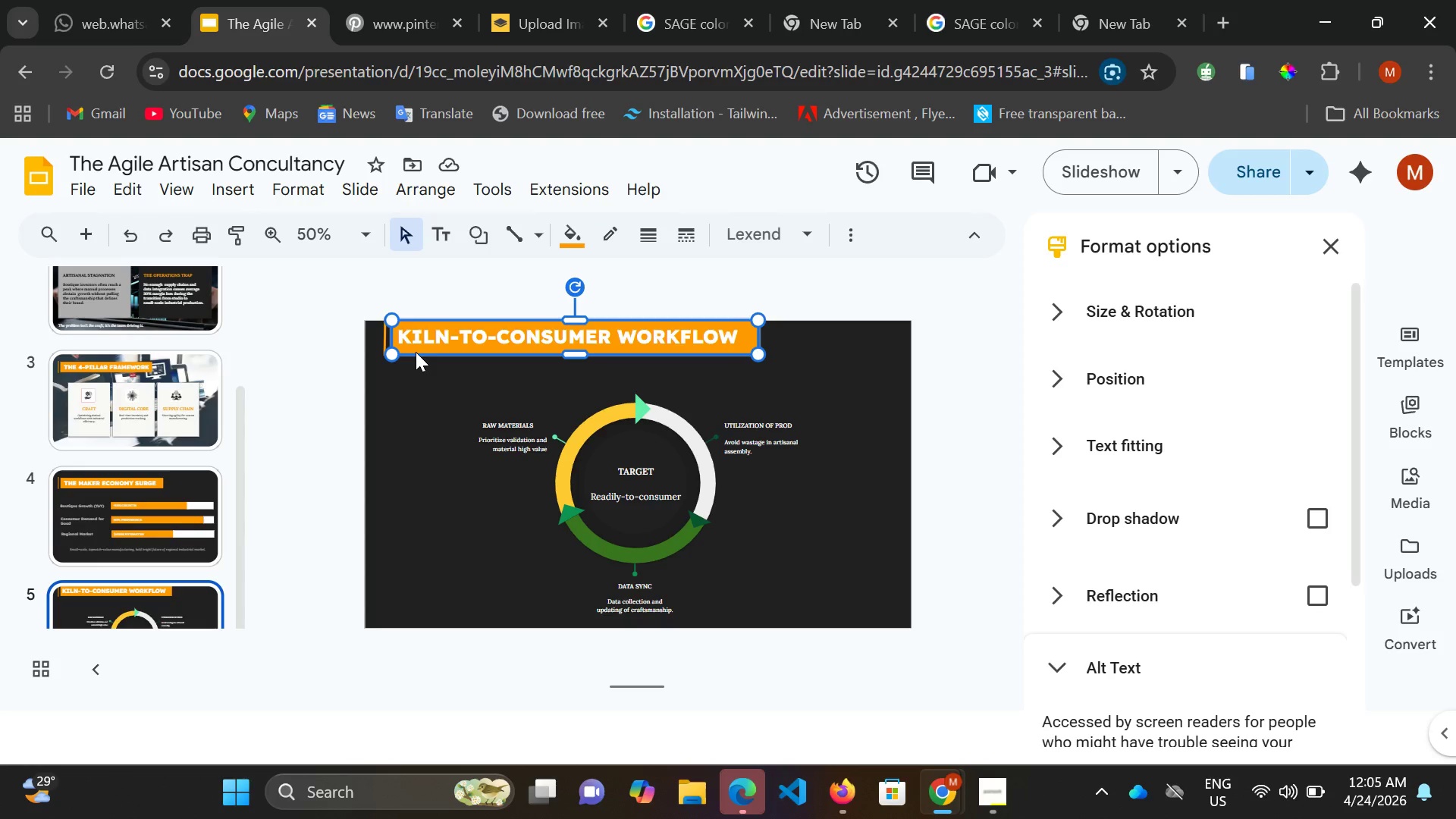 
left_click([416, 352])
 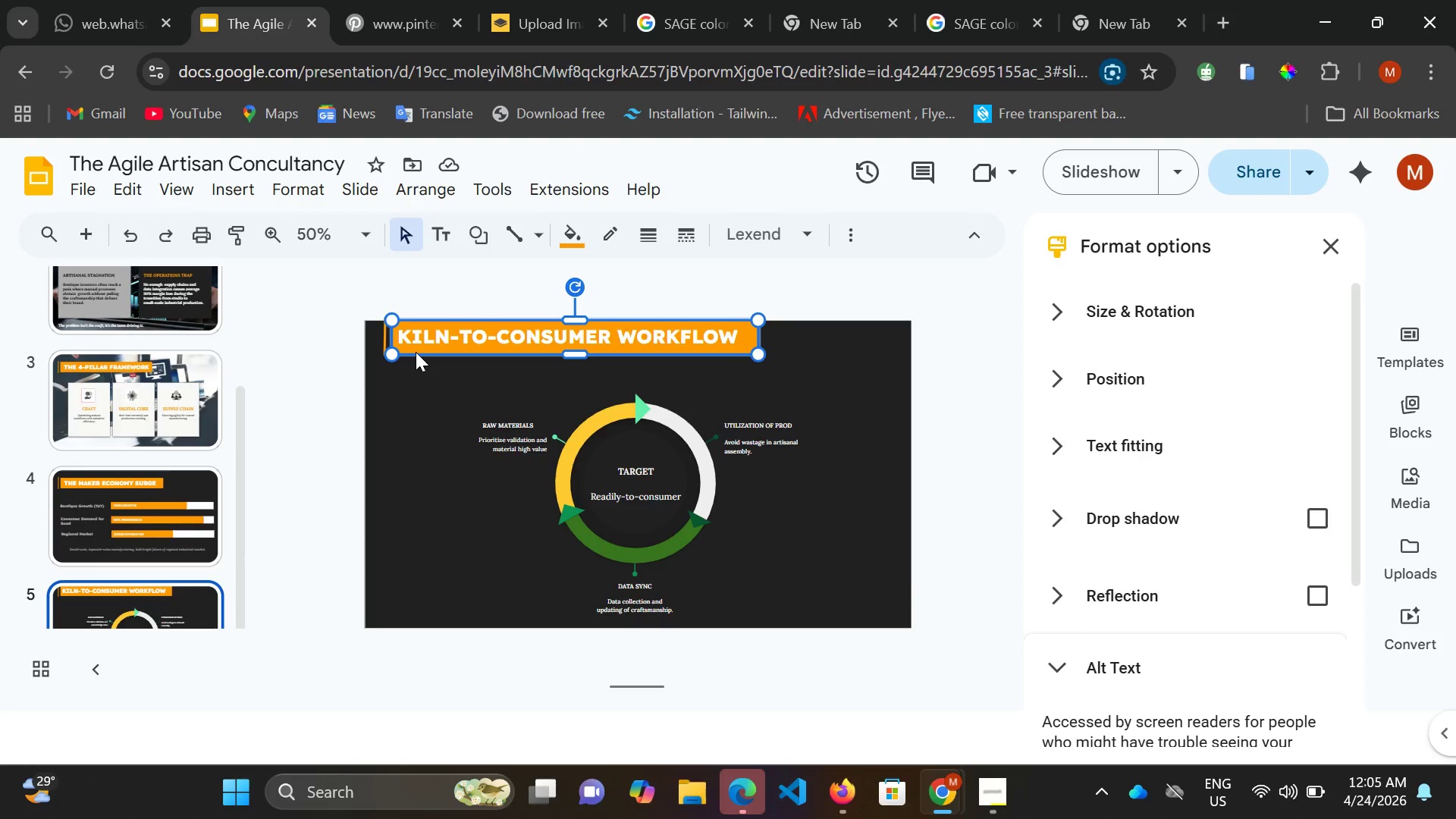 
key(Shift+ShiftLeft)
 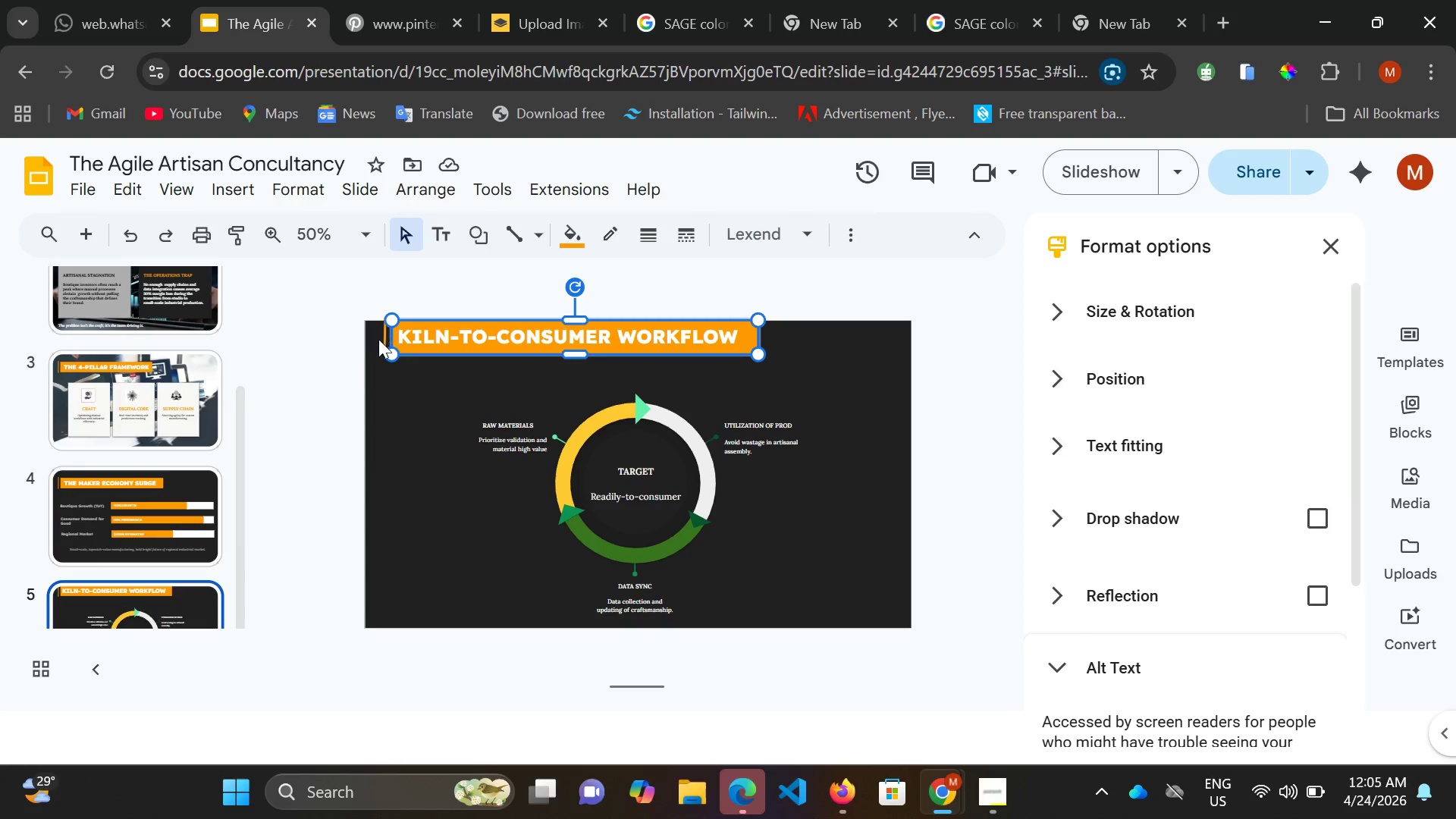 
key(Shift+ShiftLeft)
 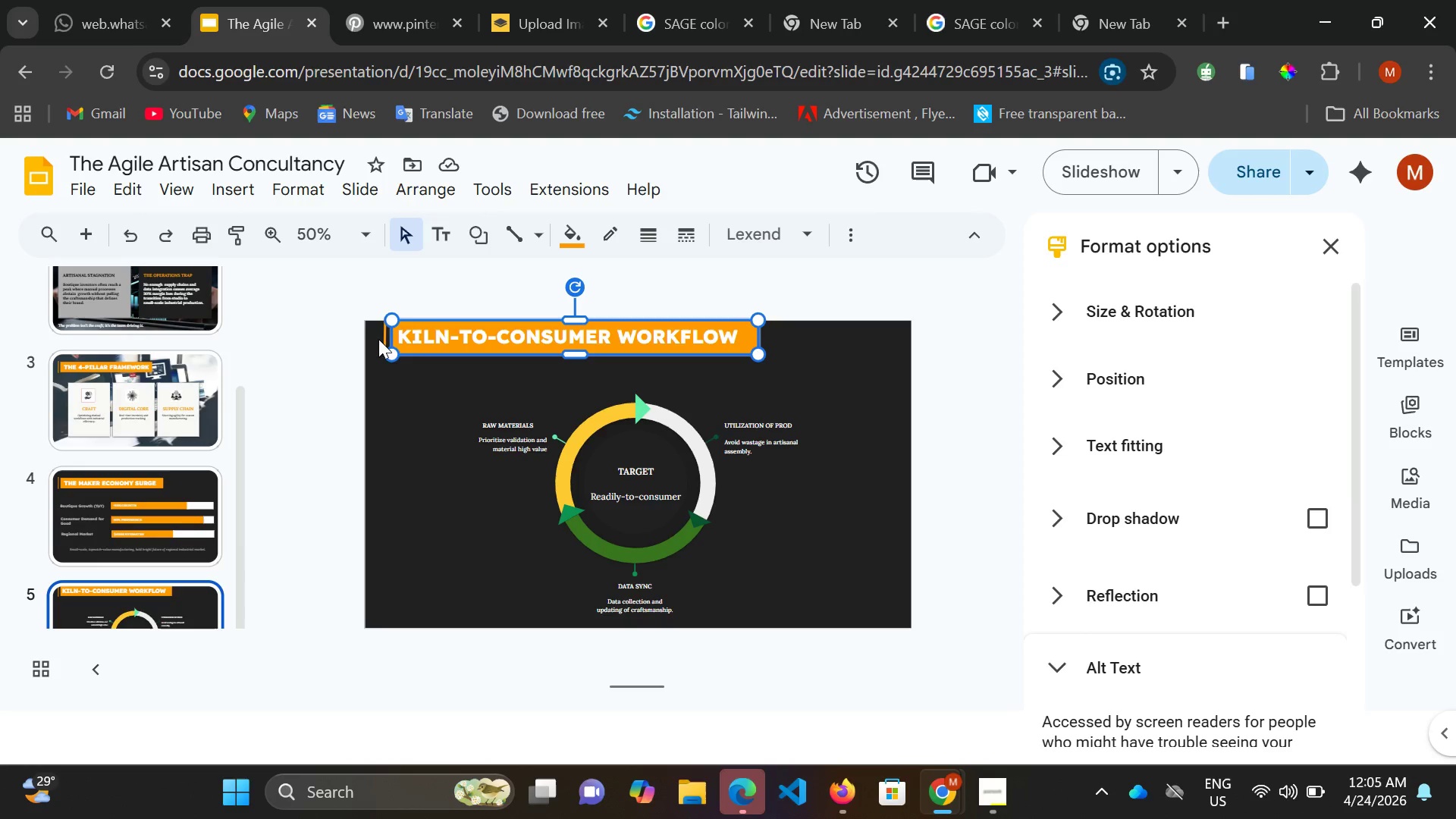 
double_click([378, 339])
 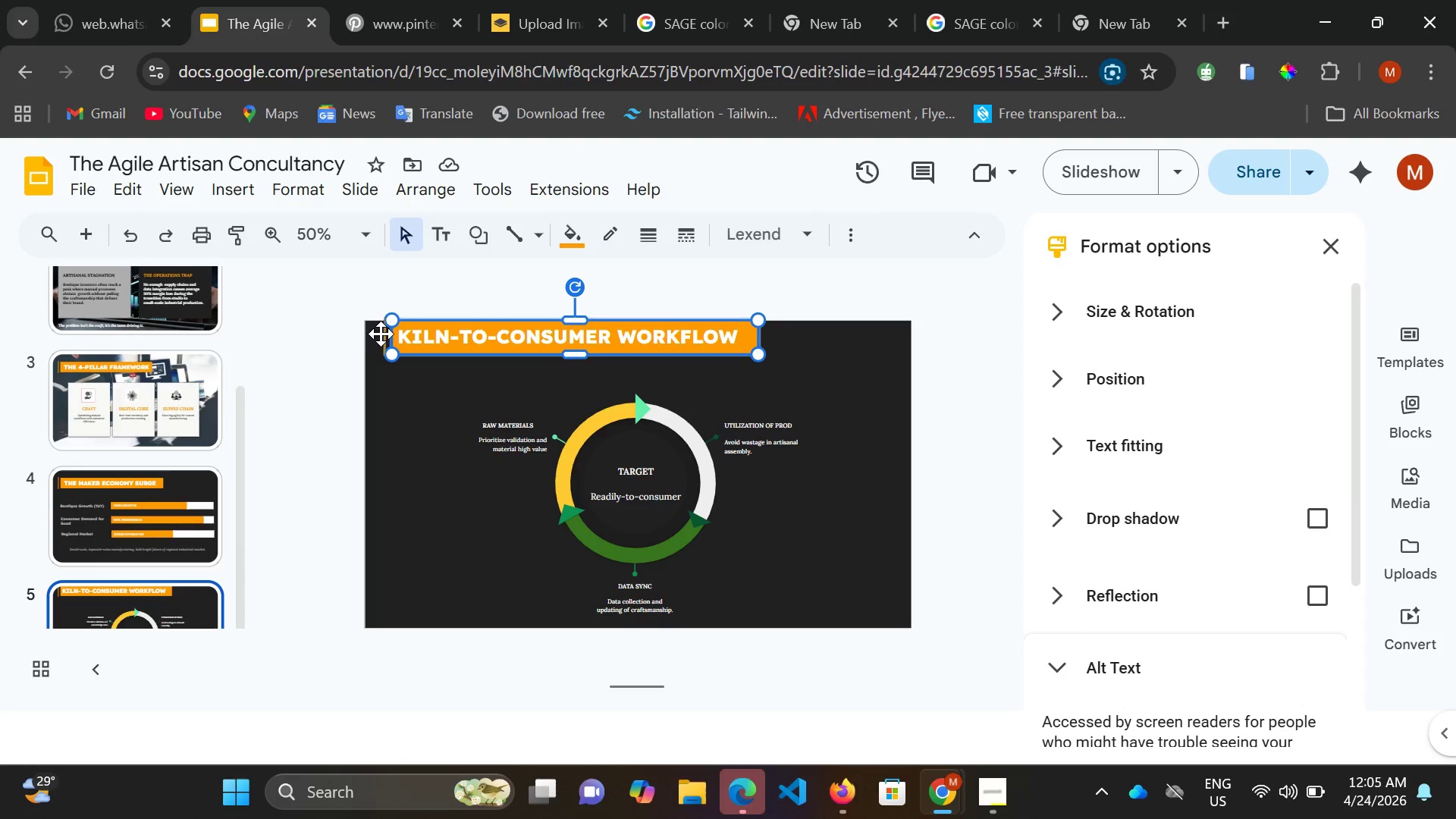 
hold_key(key=ShiftLeft, duration=0.44)
double_click([381, 334])
 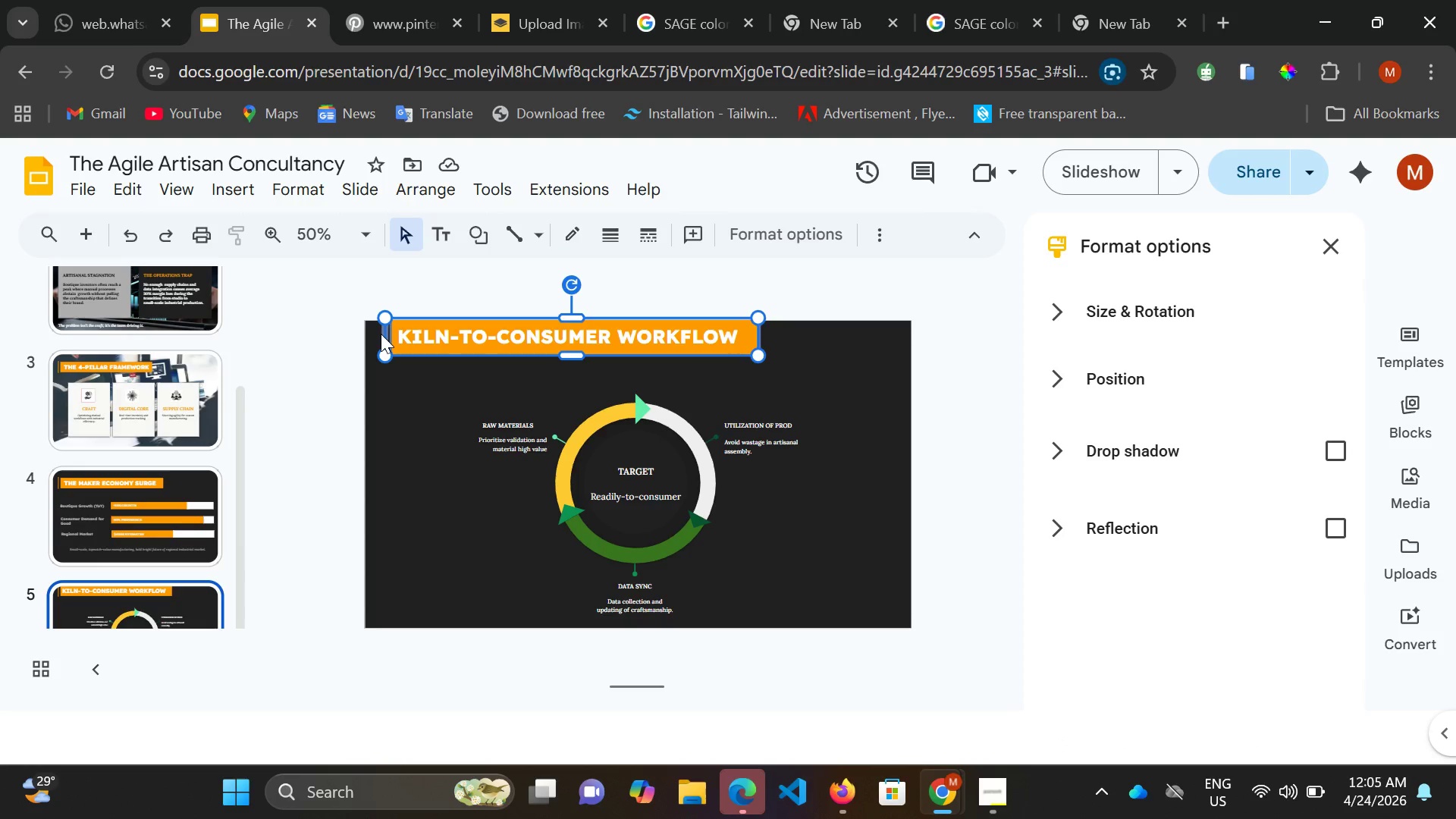 
triple_click([381, 334])
 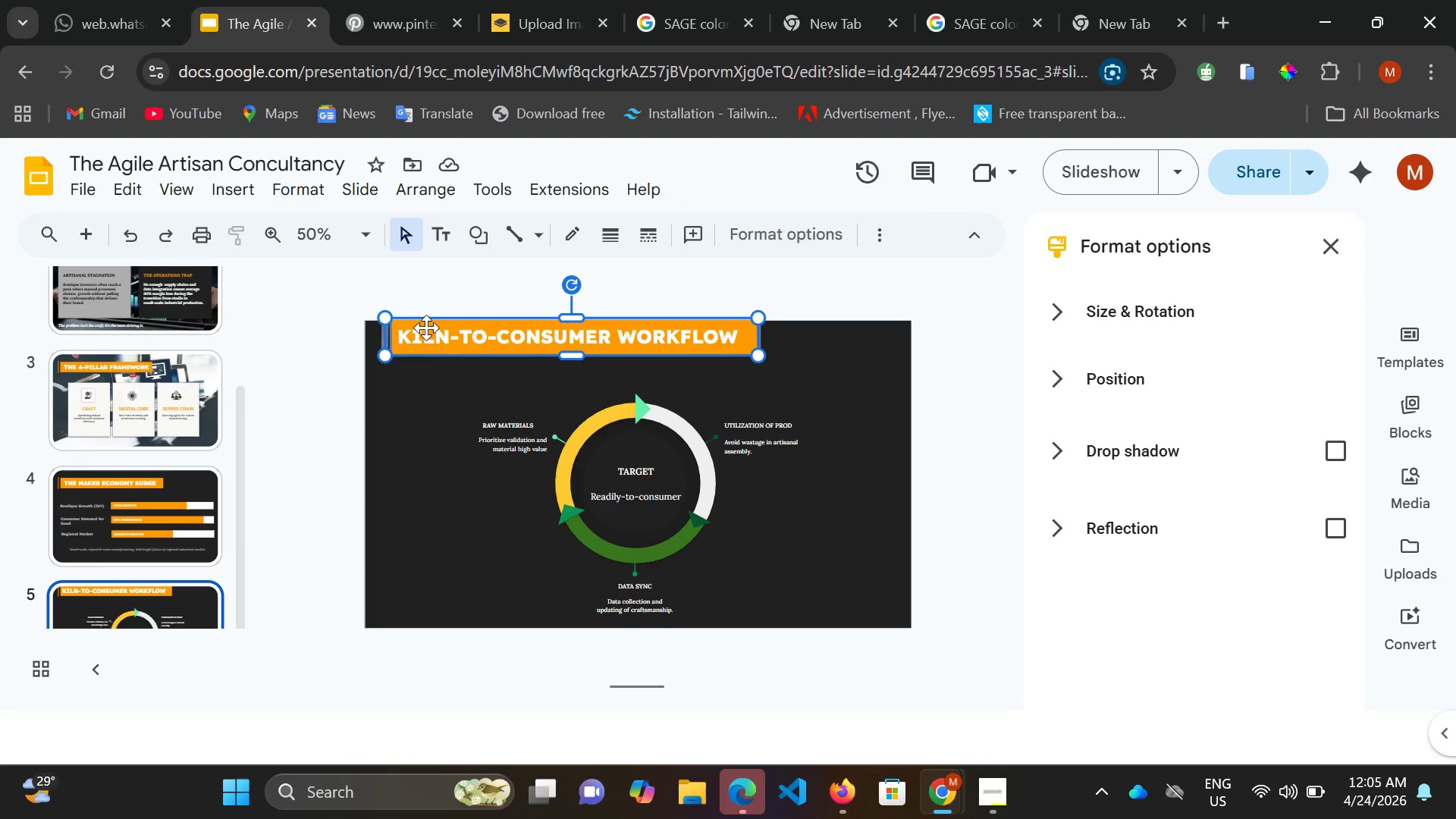 
hold_key(key=ArrowDown, duration=1.11)
 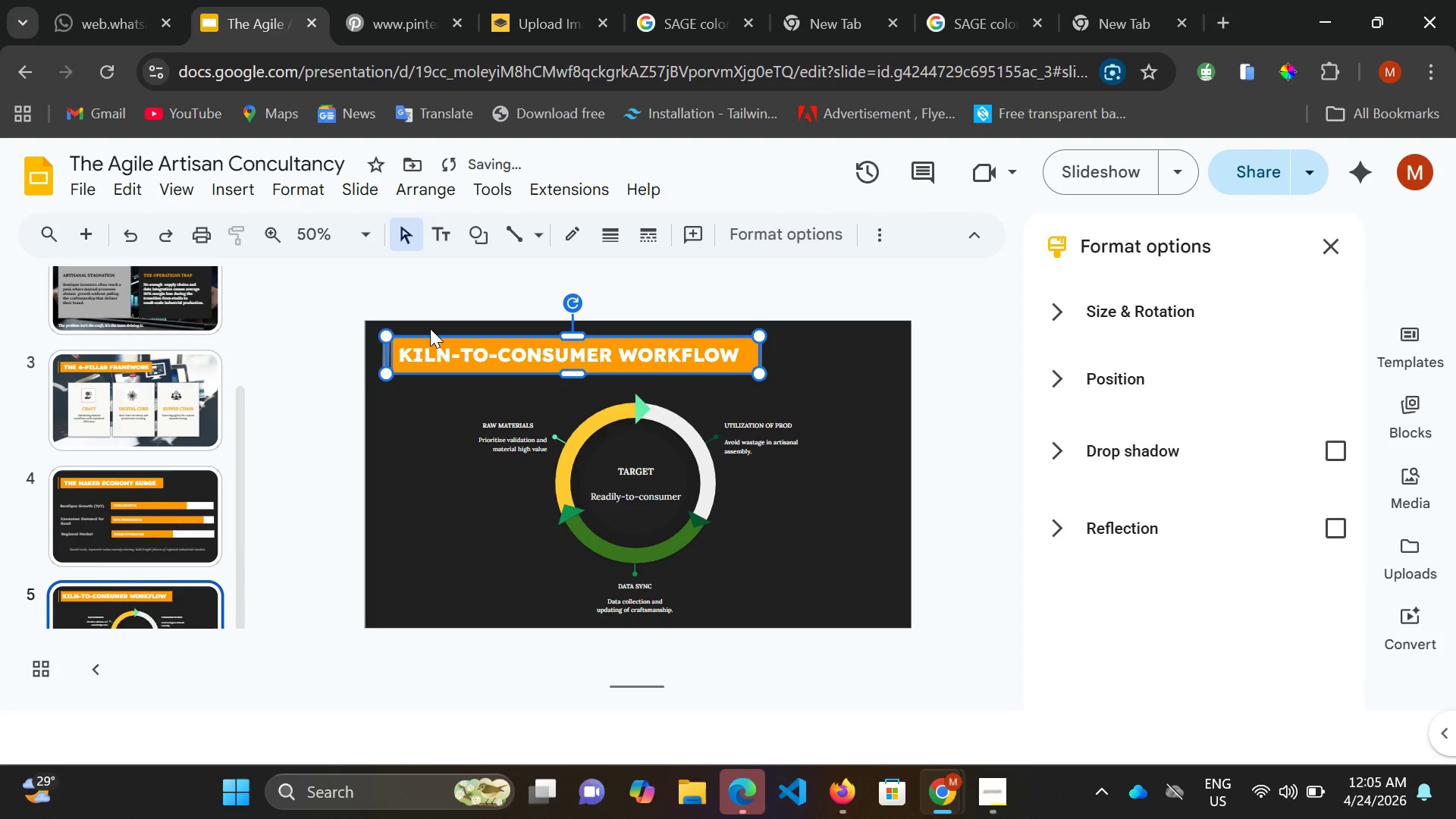 
key(ArrowRight)
 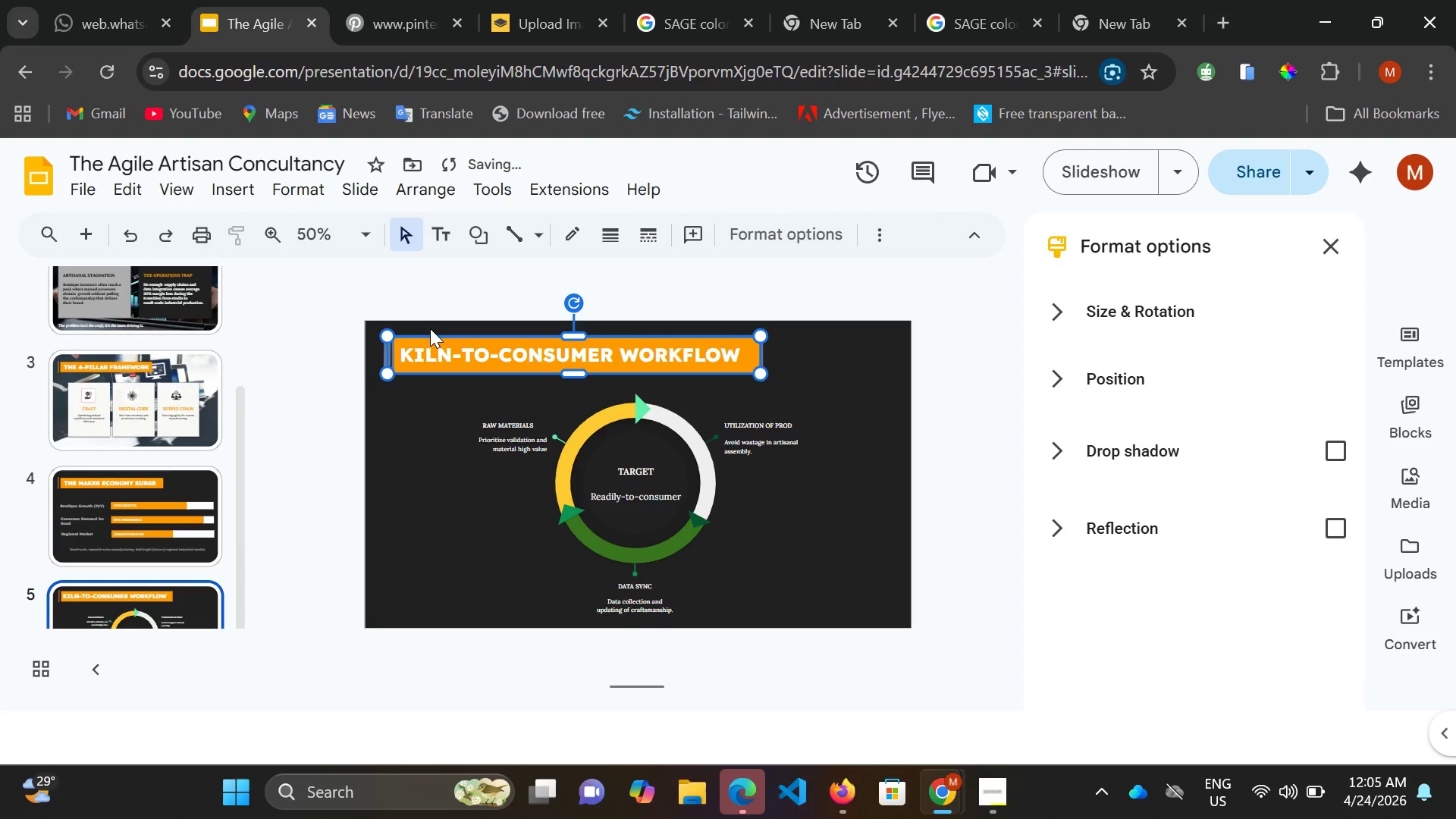 
key(ArrowRight)
 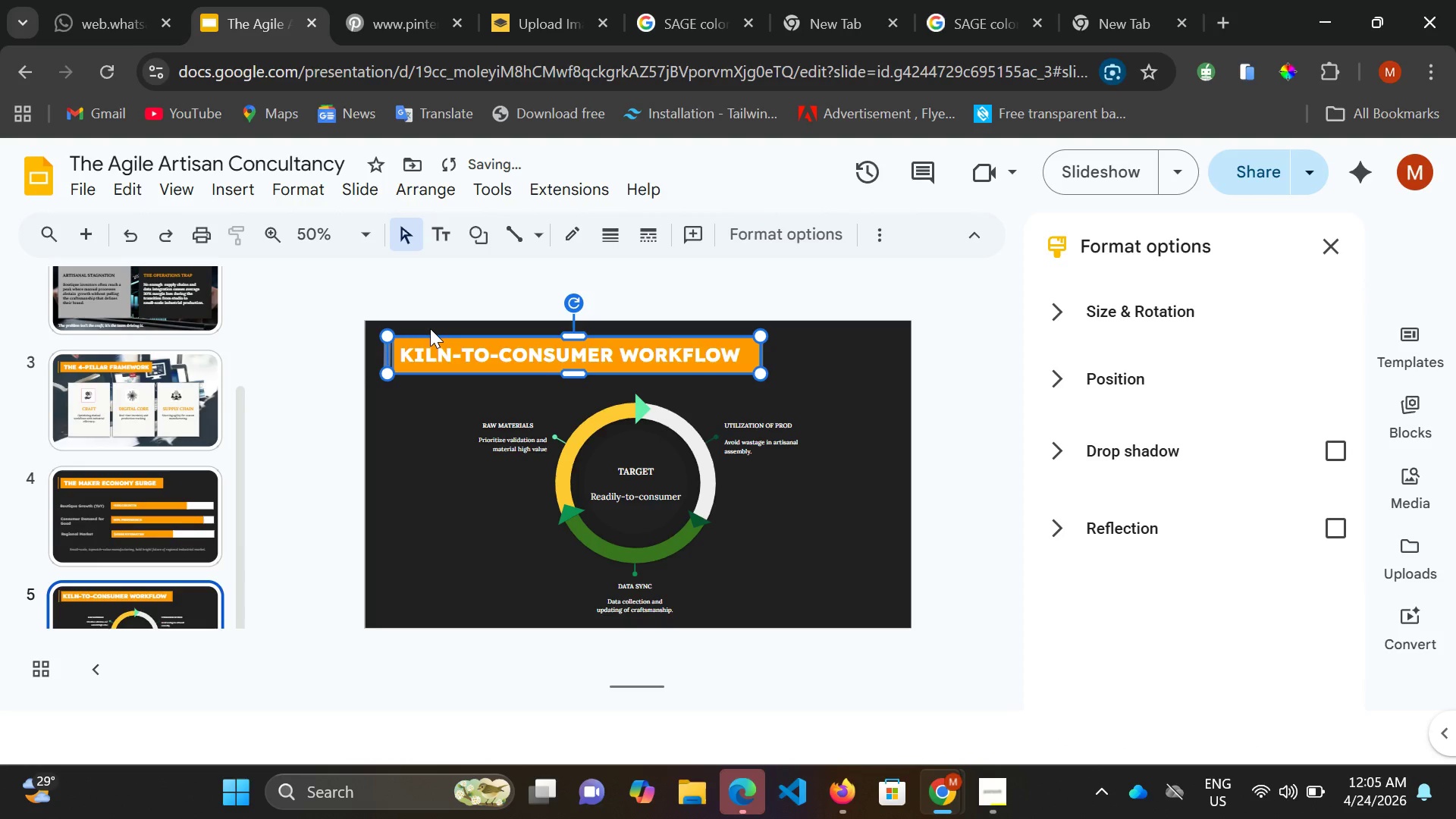 
key(ArrowDown)
 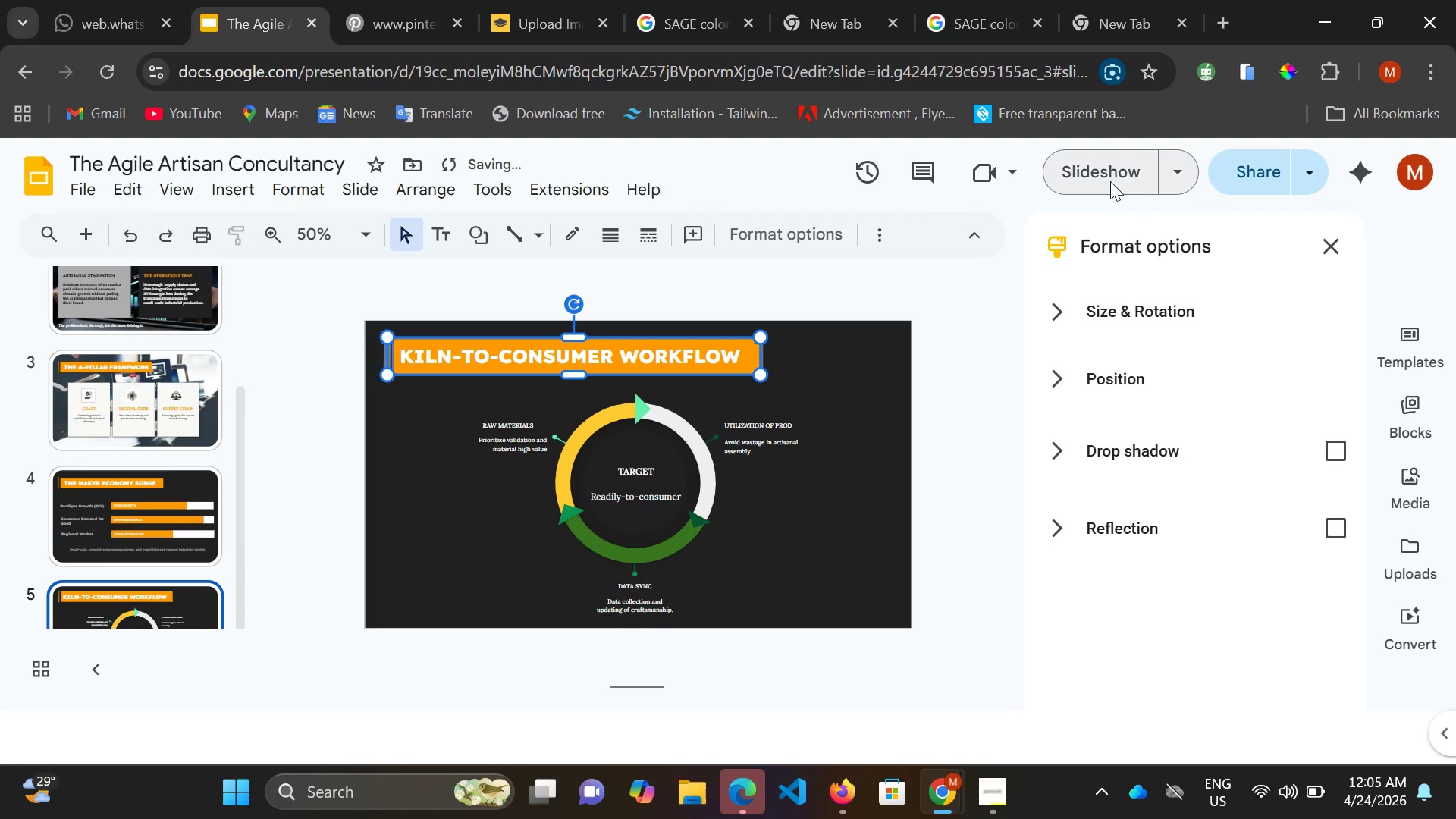 
left_click([1113, 174])
 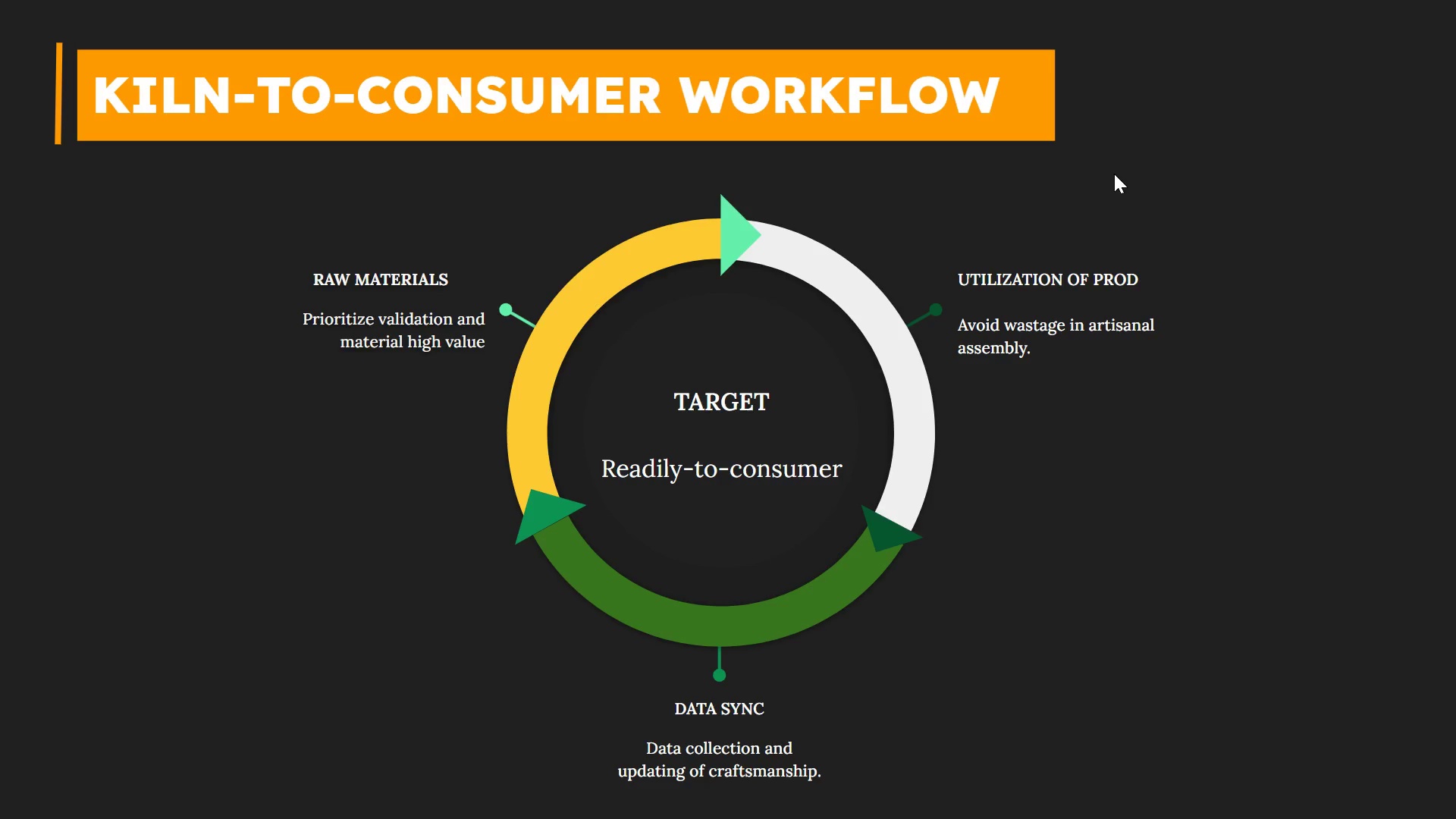 
wait(26.47)
 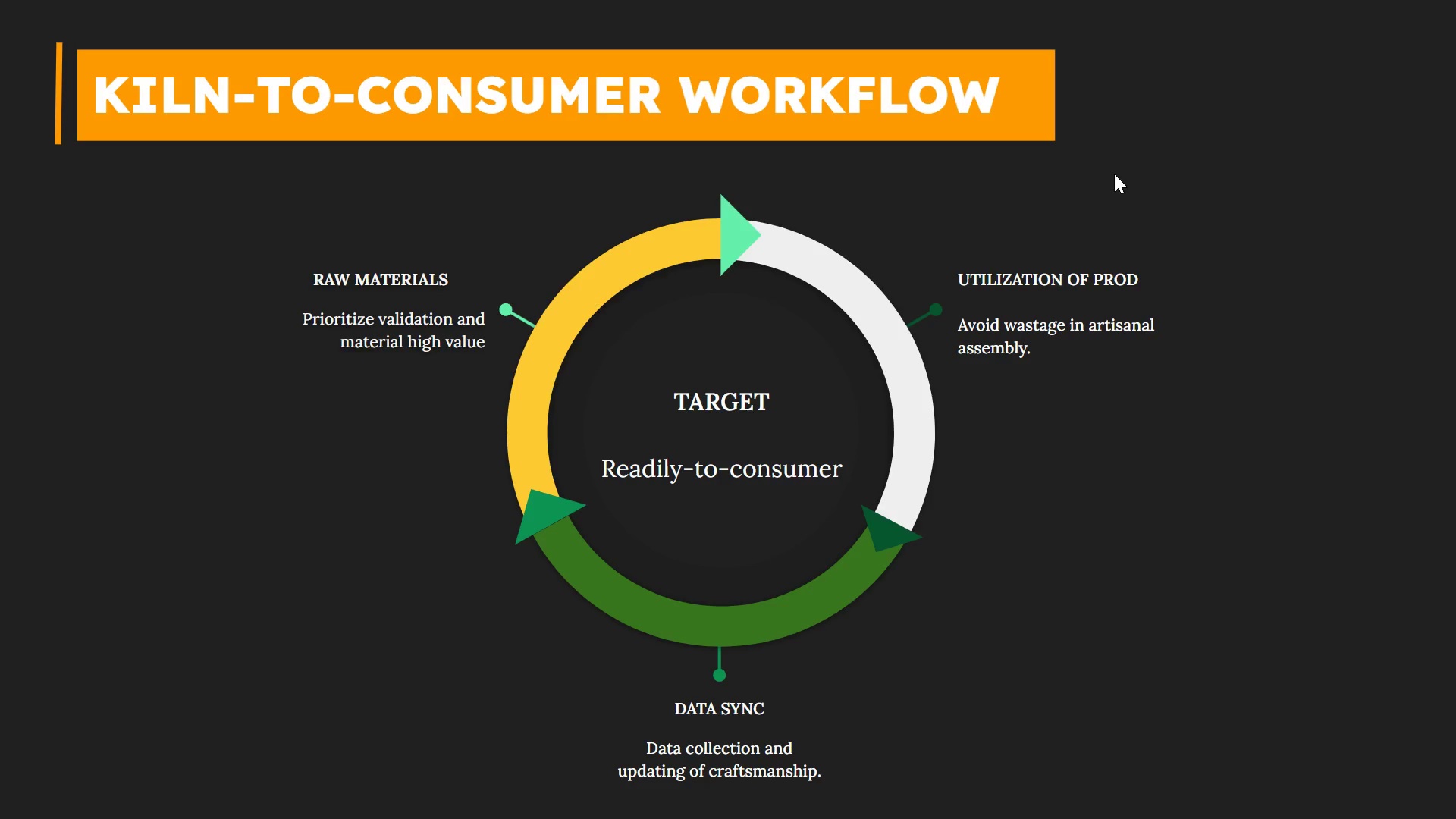 
key(Escape)
 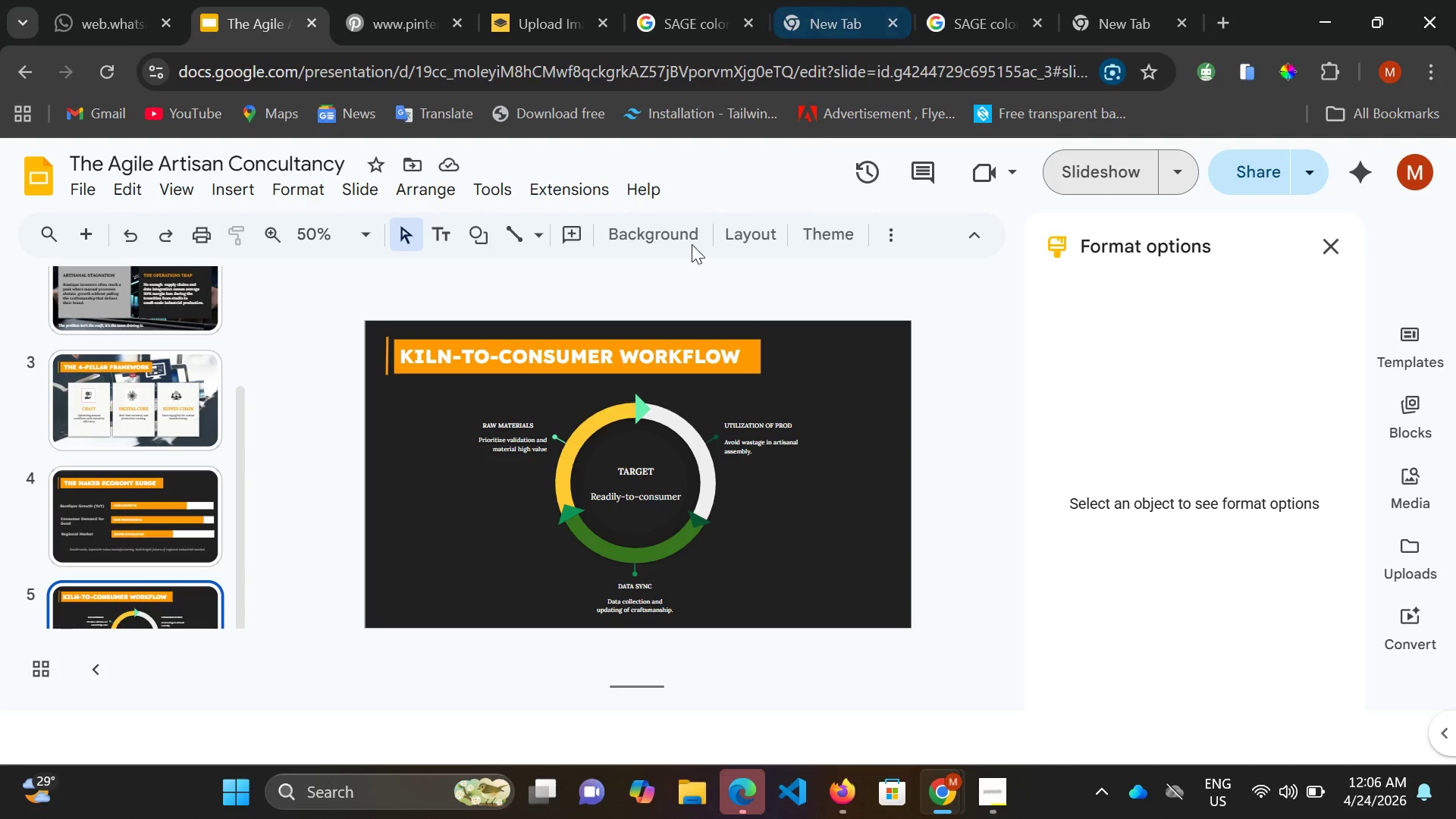 
scroll: coordinate [127, 576], scroll_direction: down, amount: 3.0
 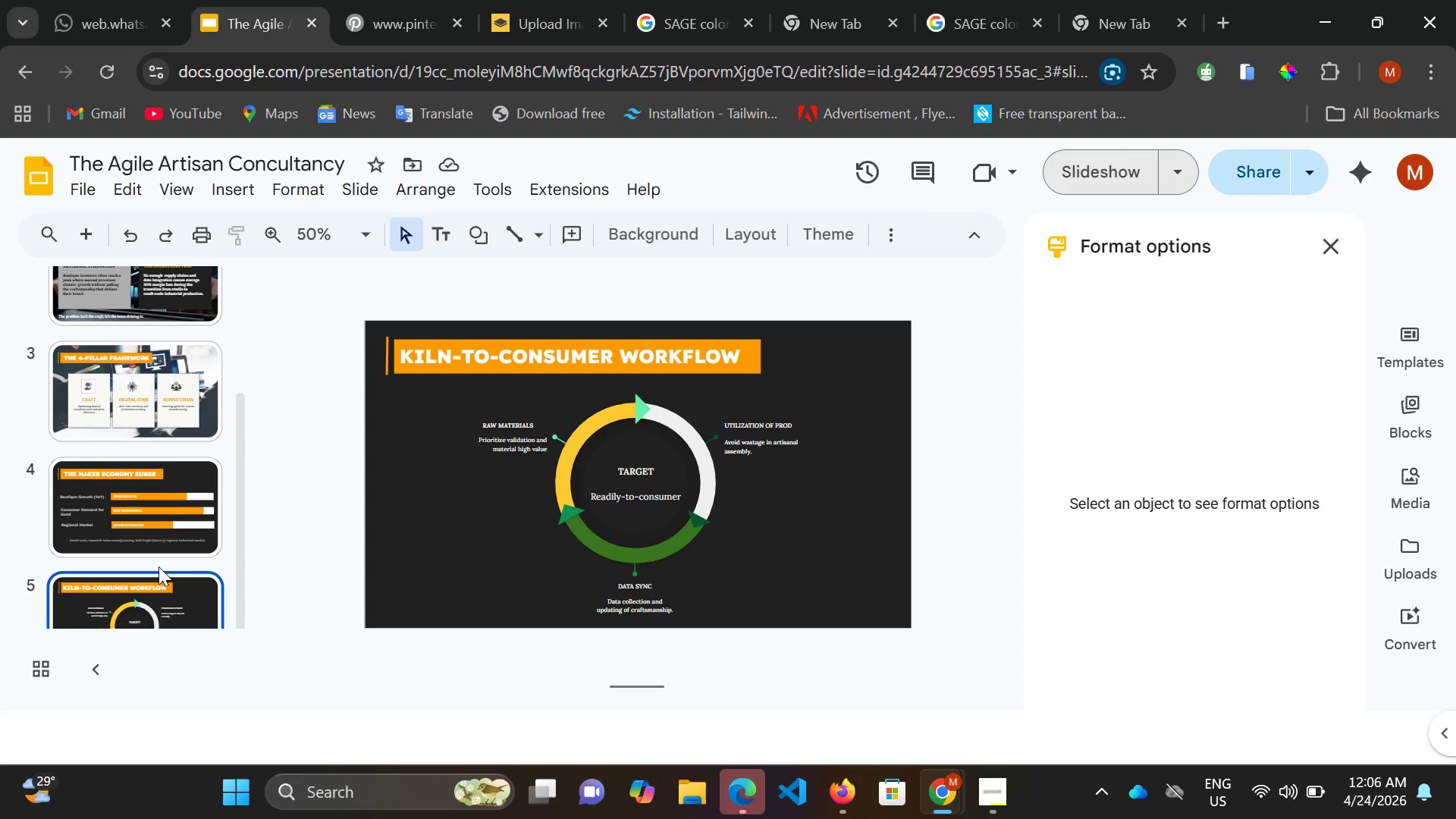 
key(Control+M)
 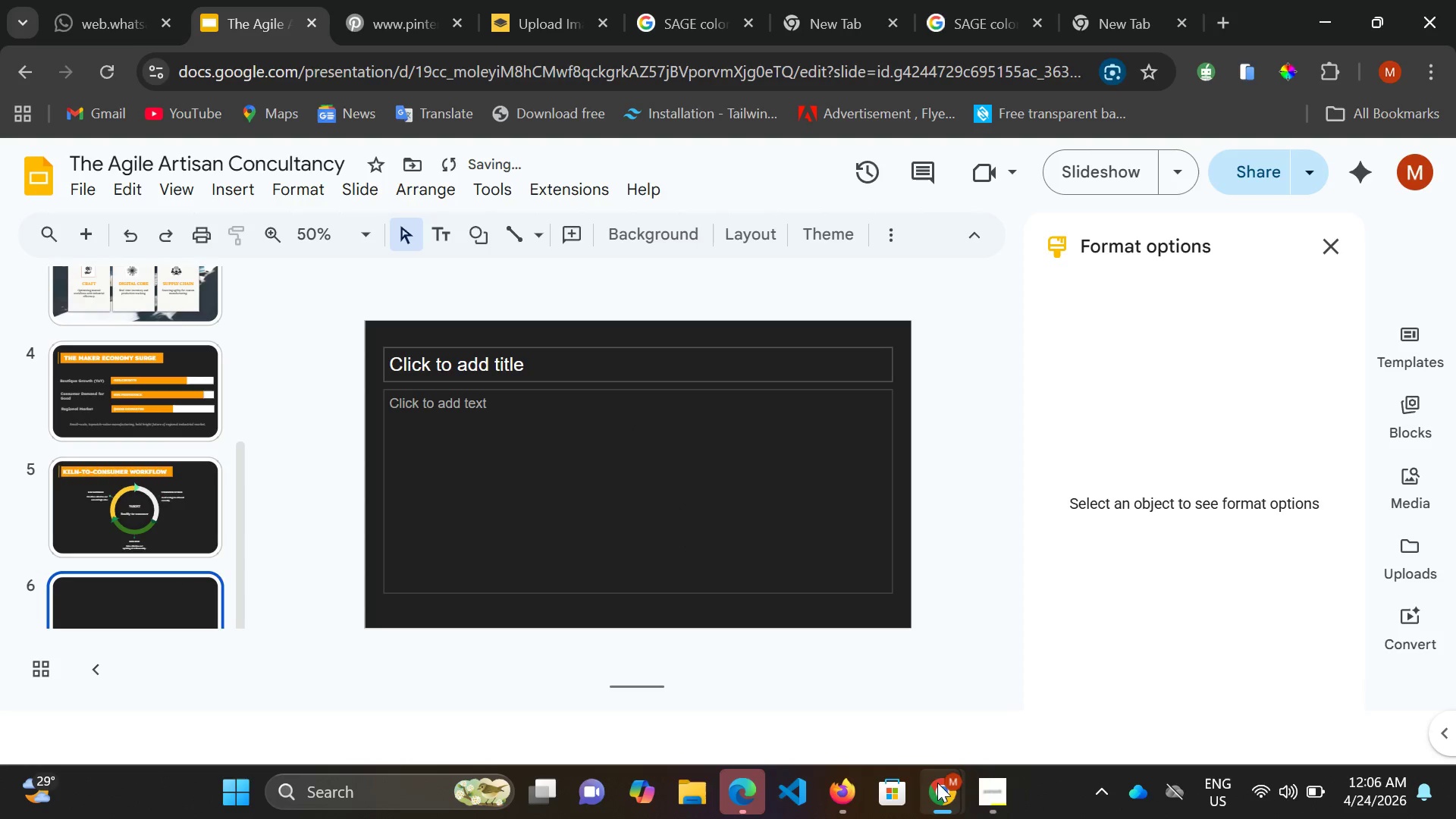 
left_click([1008, 795])